 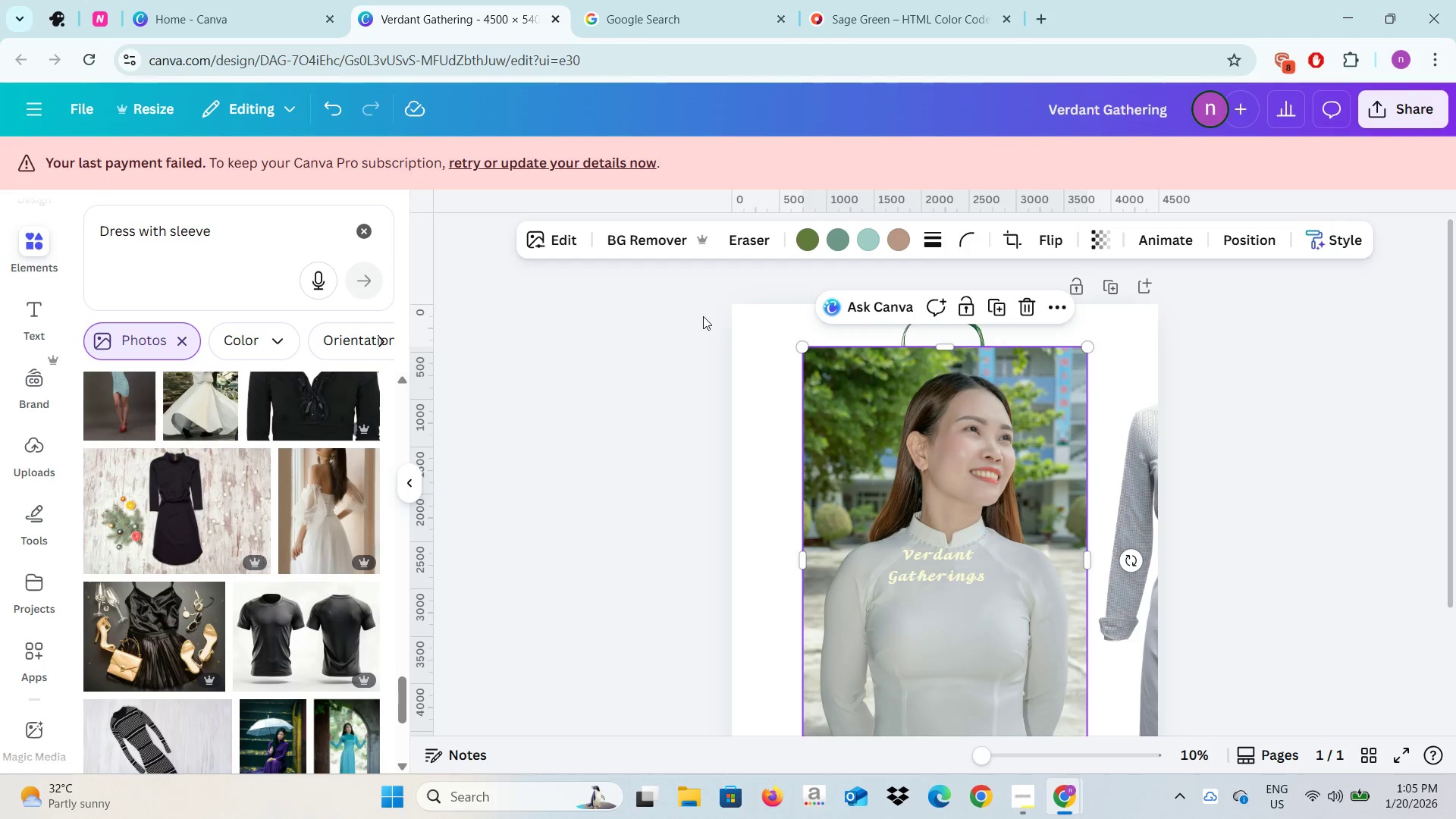 
left_click([928, 450])
 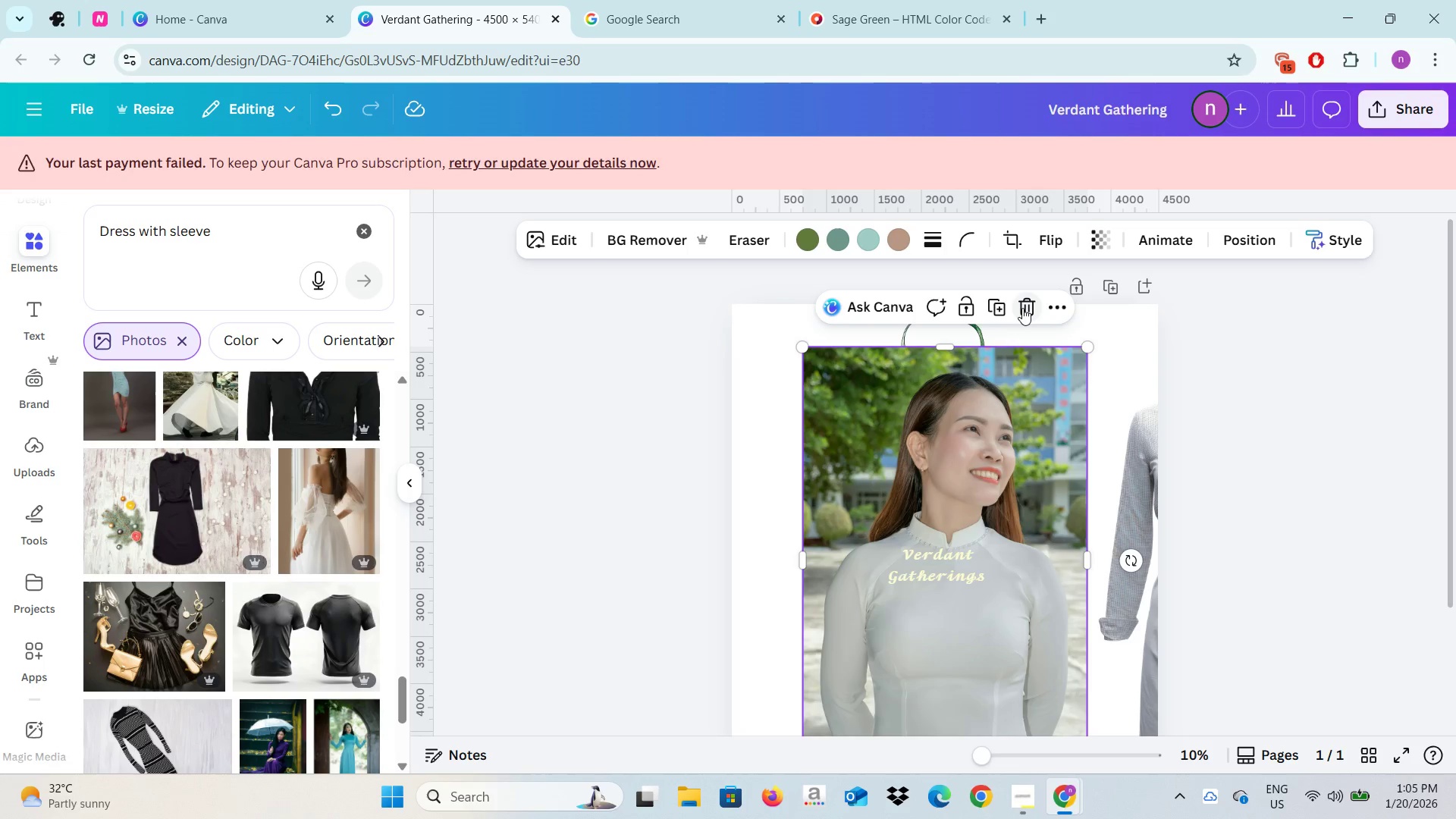 
left_click([1022, 308])
 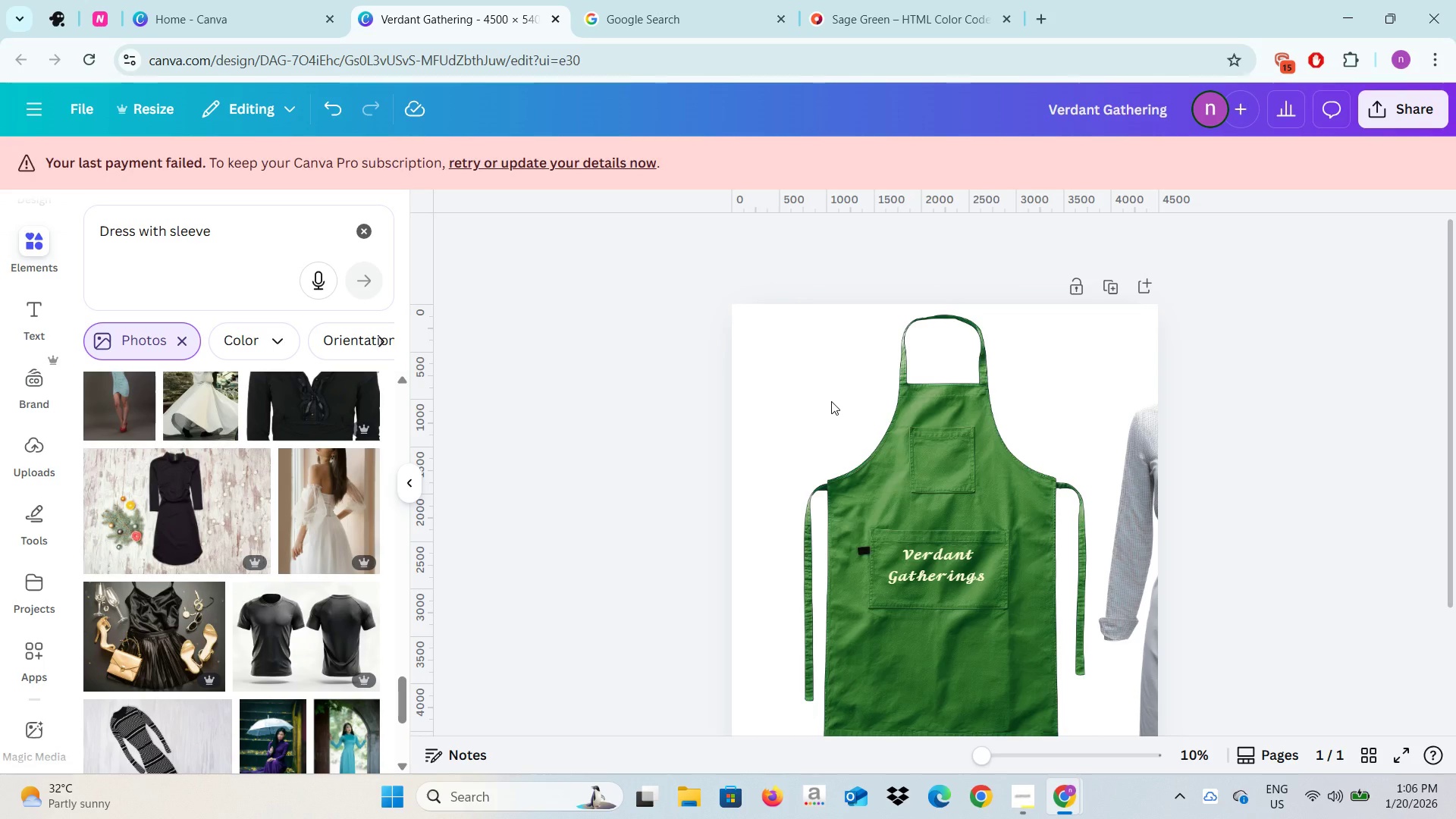 
scroll: coordinate [835, 409], scroll_direction: down, amount: 3.0
 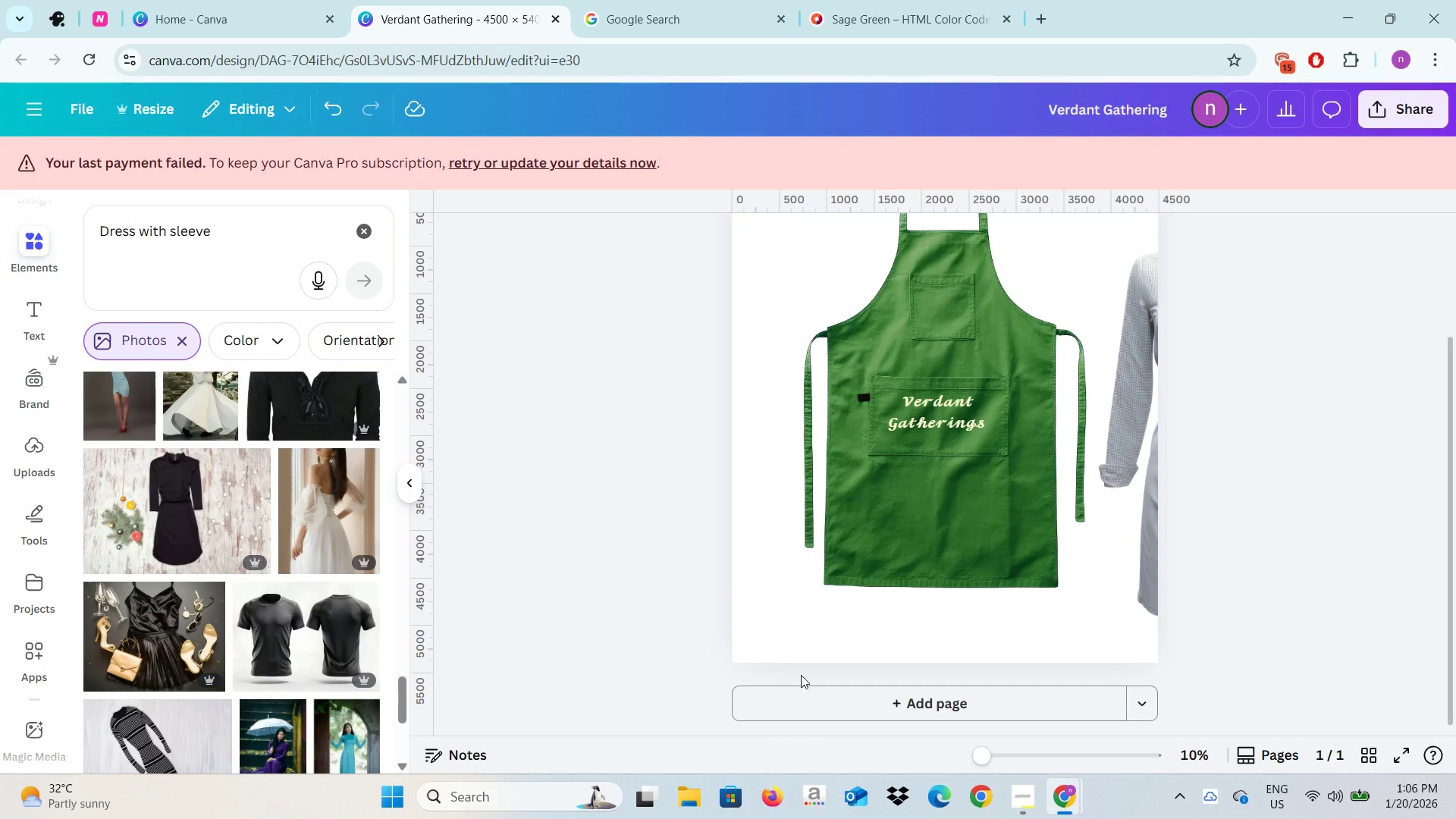 
left_click([806, 704])
 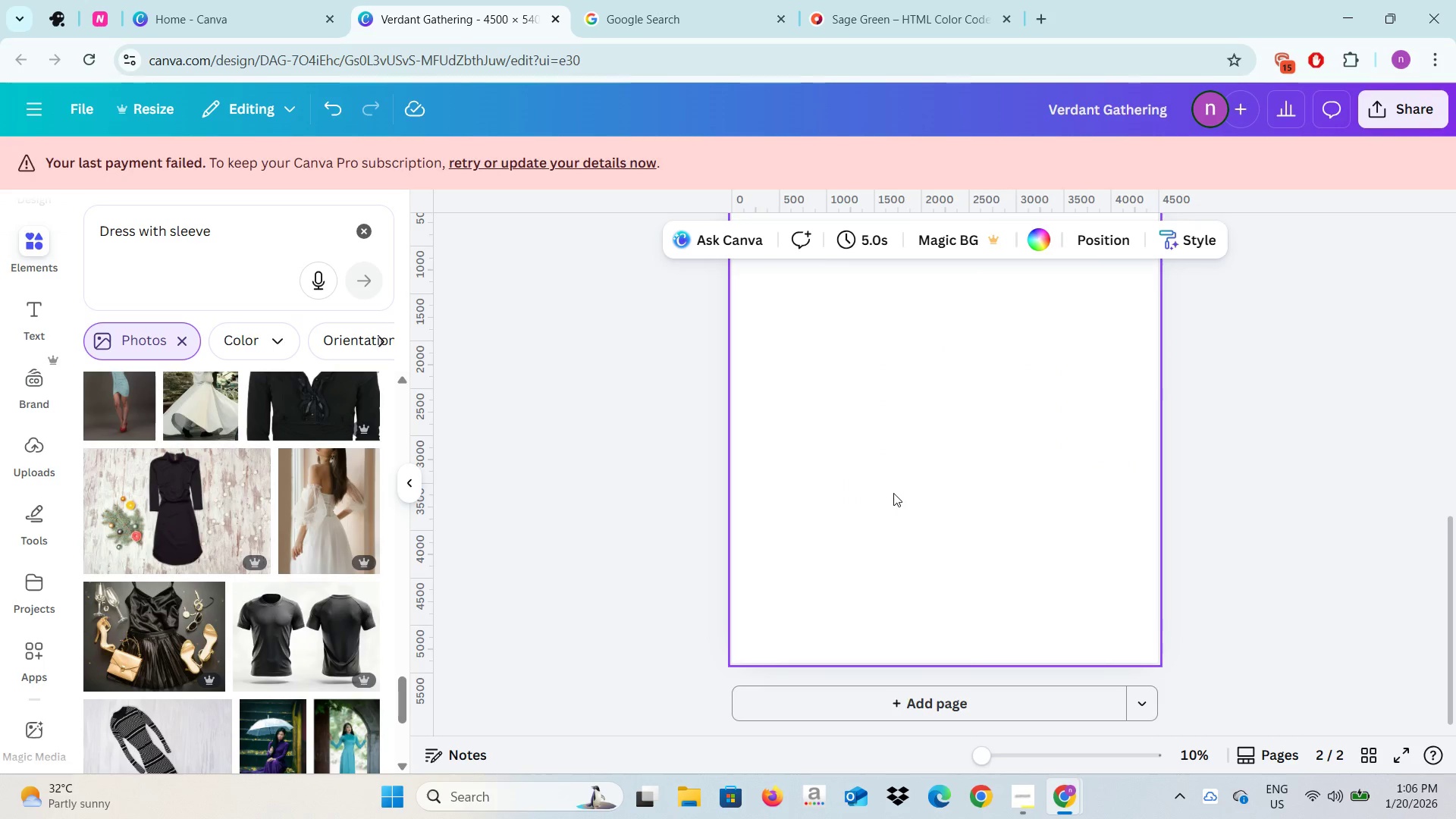 
key(Control+V)
 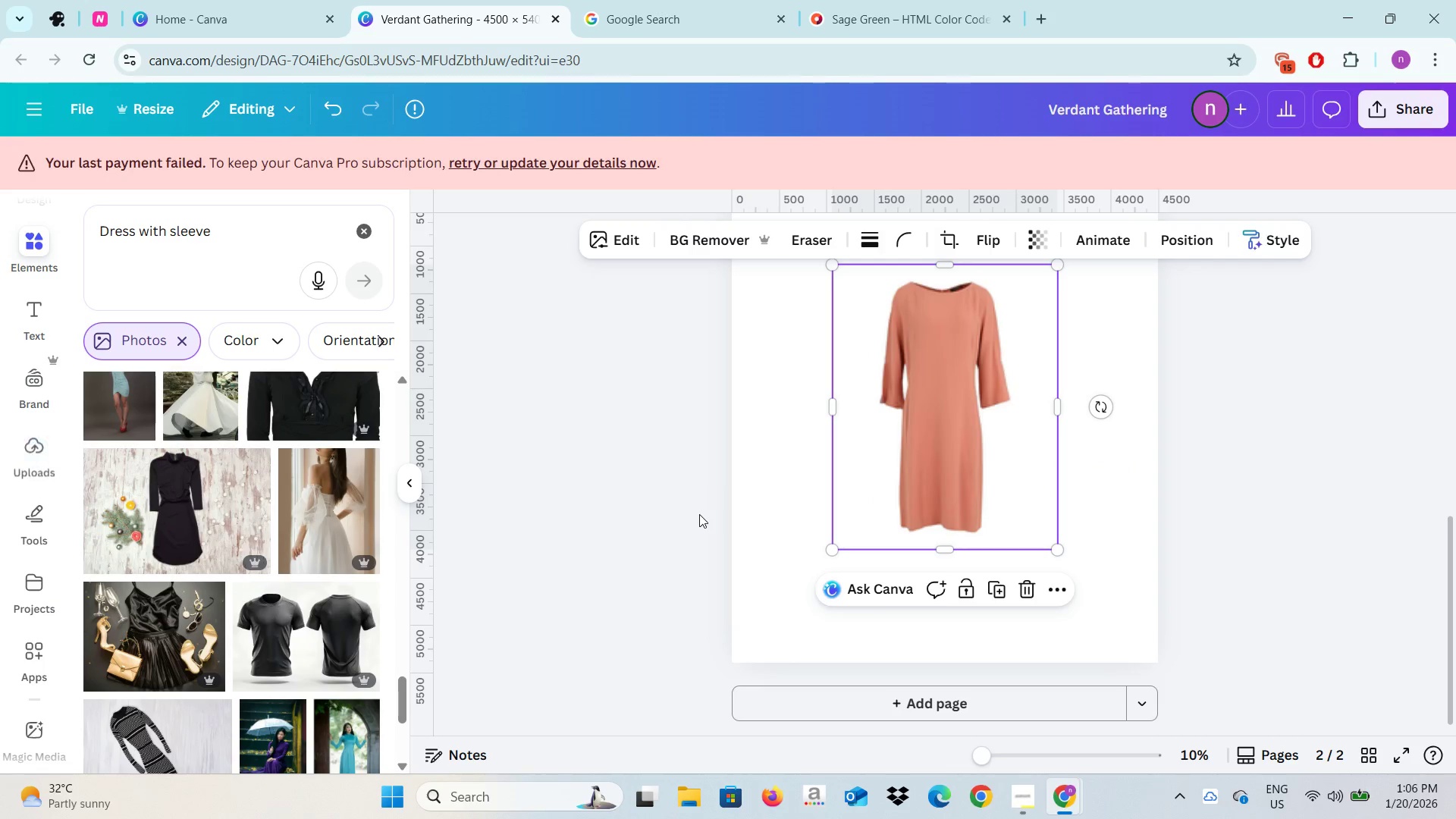 
wait(7.27)
 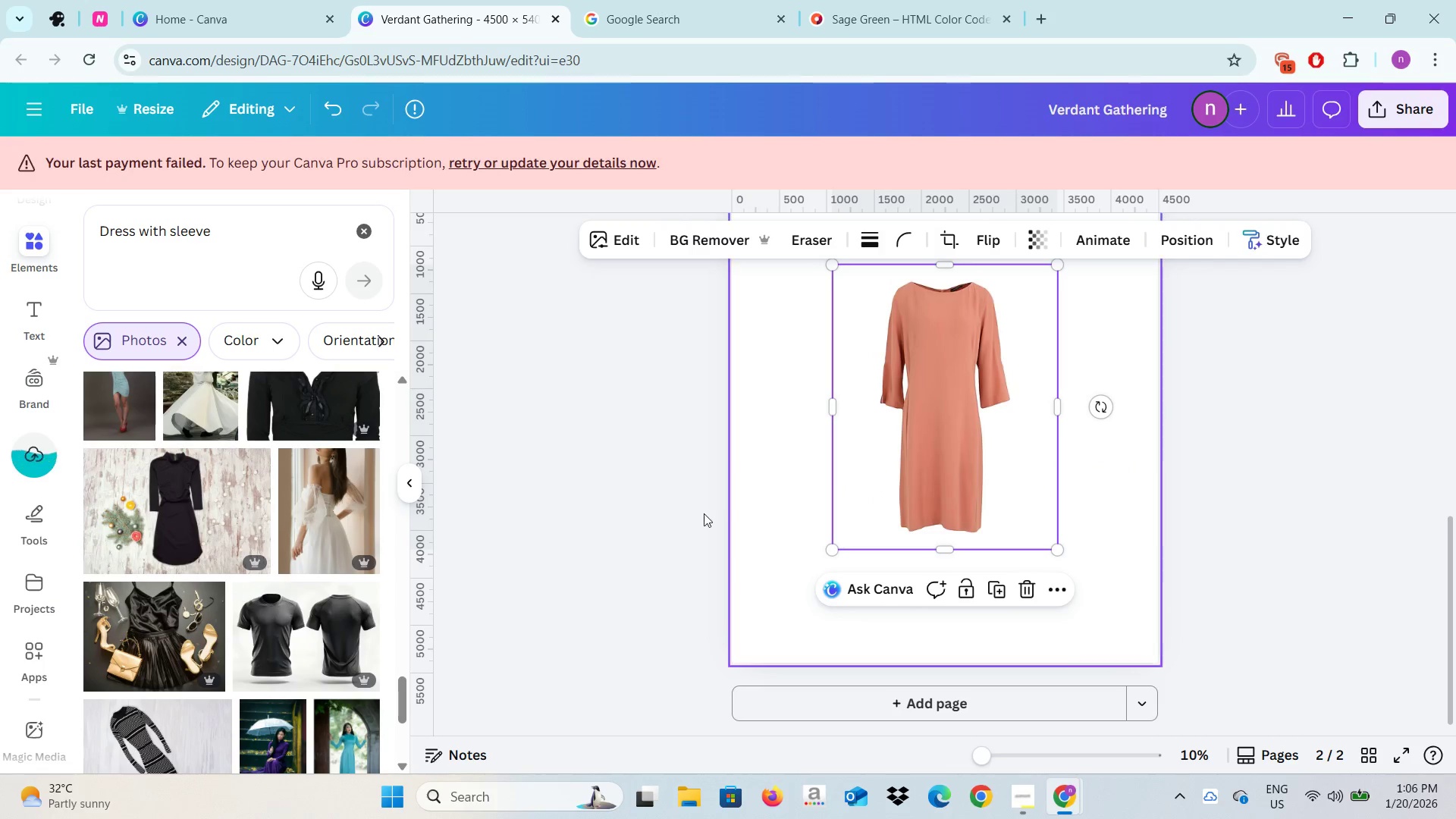 
scroll: coordinate [919, 444], scroll_direction: up, amount: 1.0
 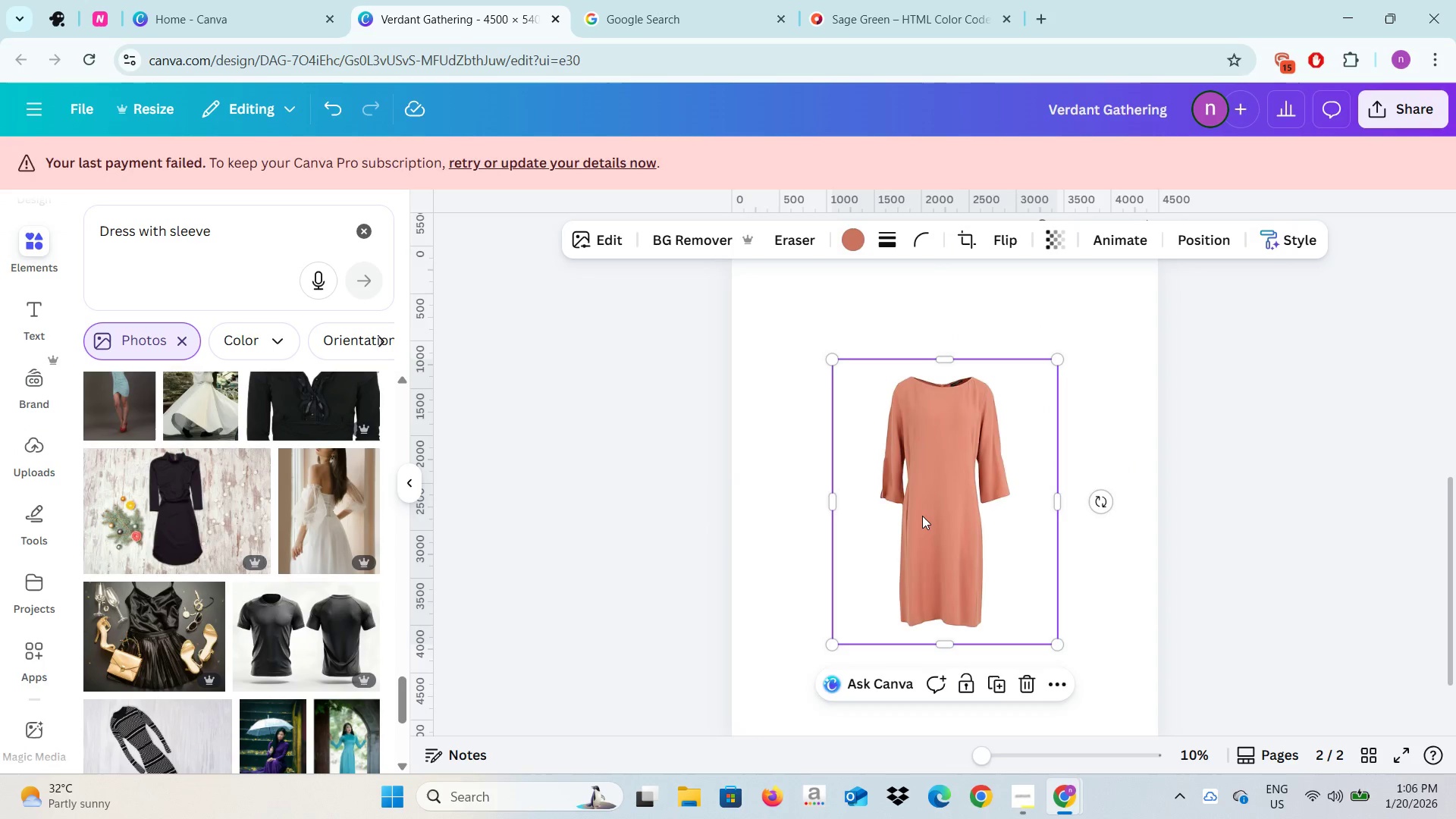 
left_click([921, 516])
 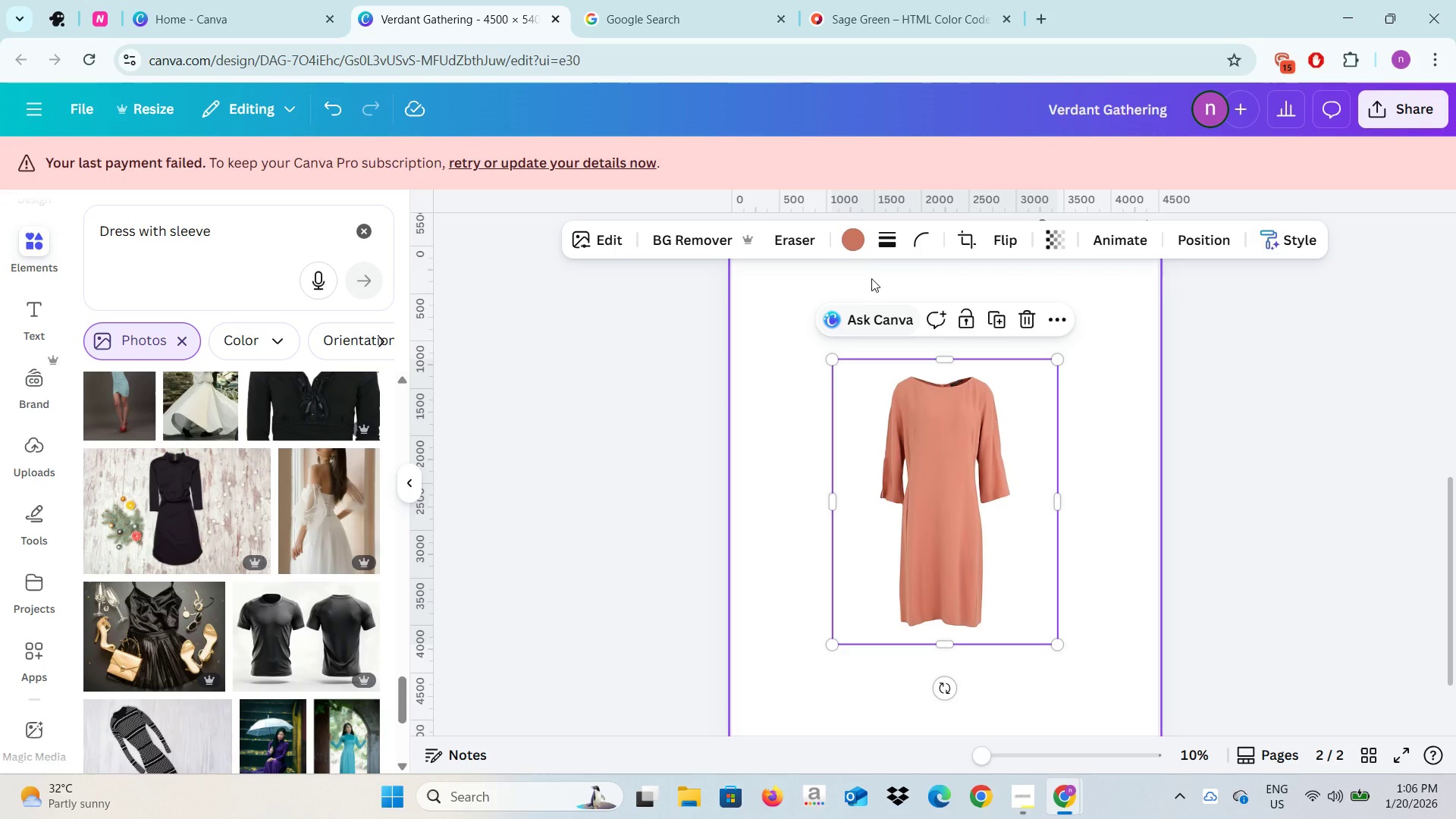 
left_click([854, 253])
 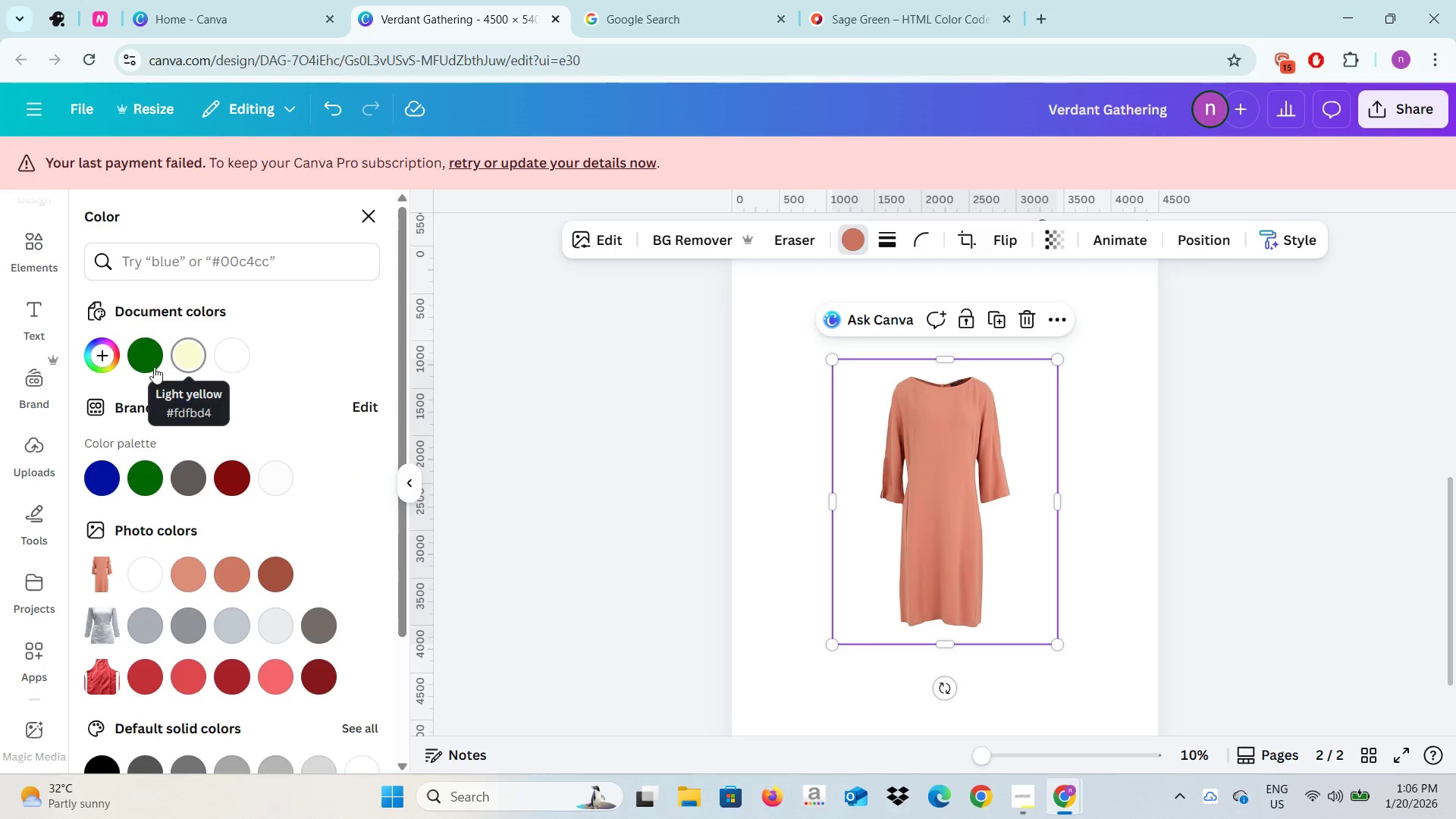 
left_click([149, 367])
 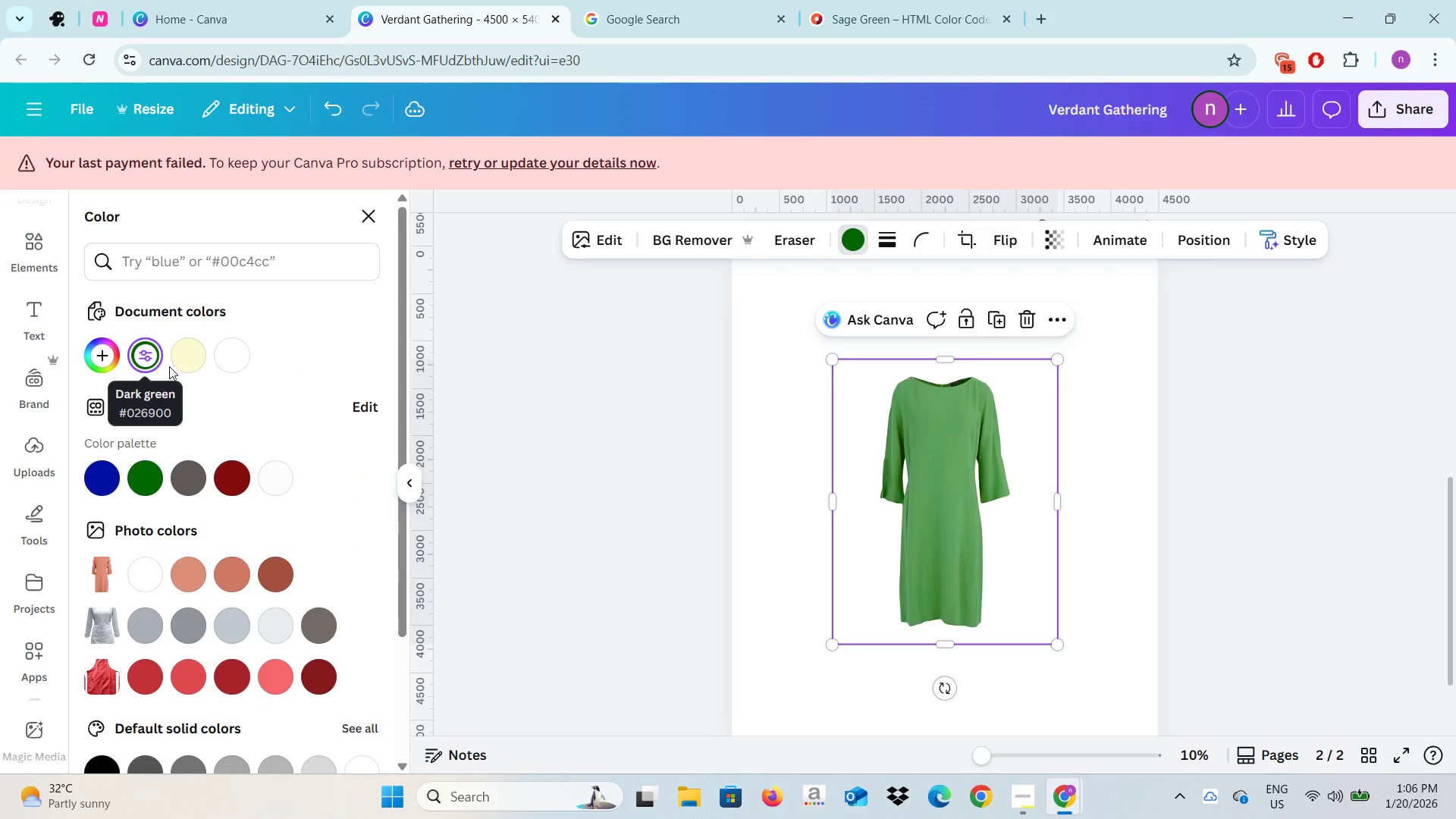 
left_click([178, 363])
 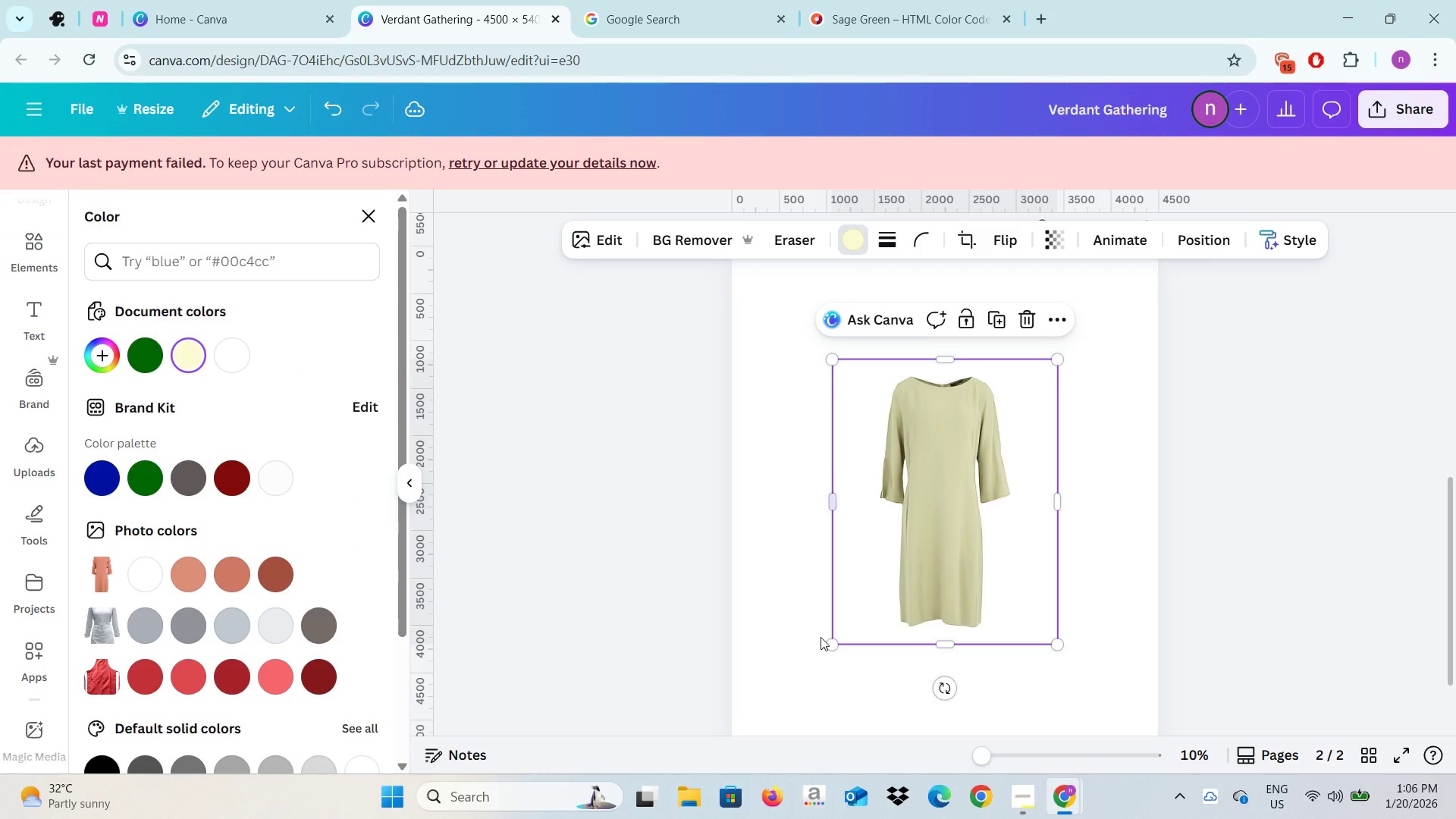 
left_click_drag(start_coordinate=[834, 641], to_coordinate=[764, 718])
 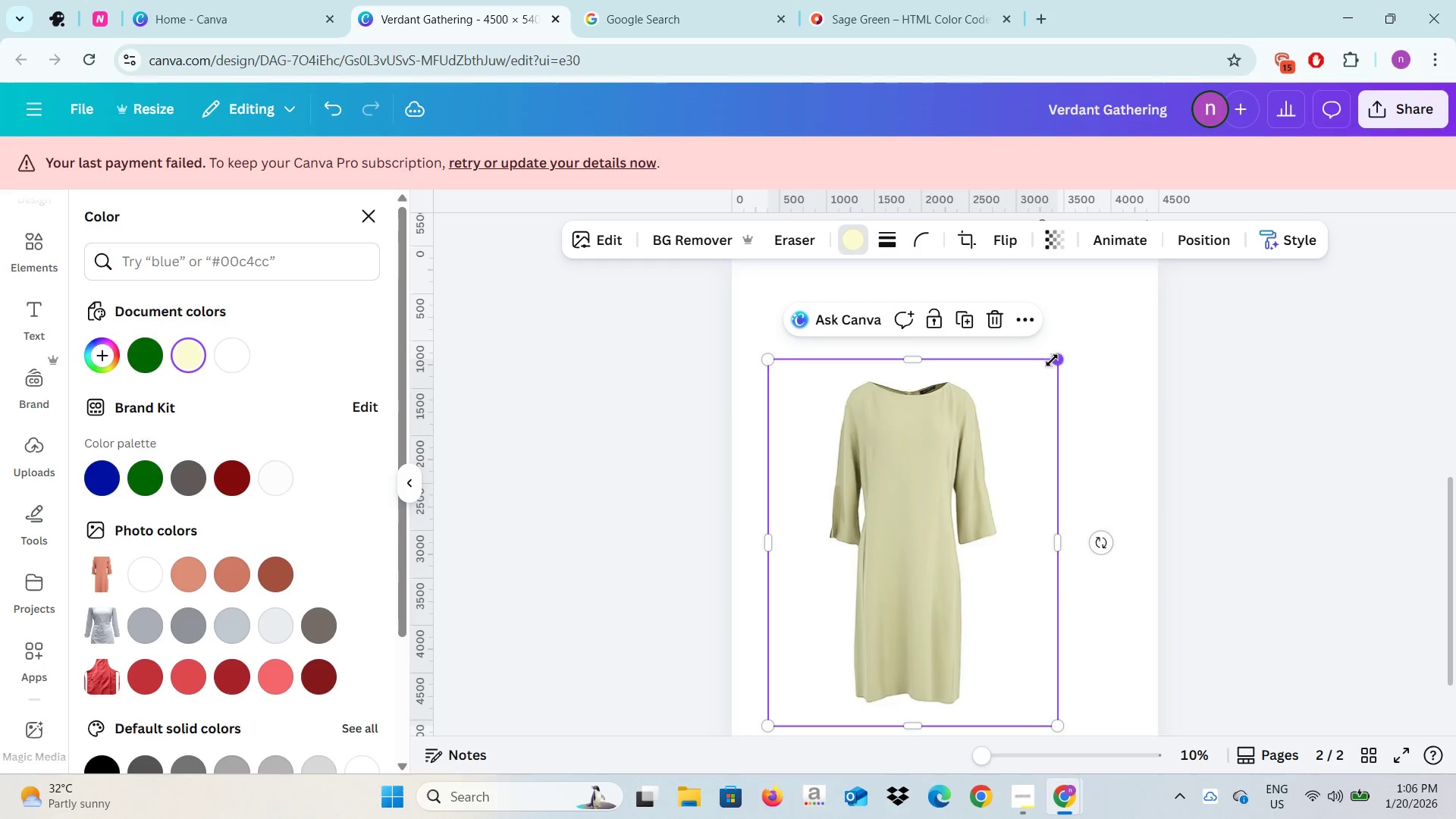 
left_click_drag(start_coordinate=[1052, 360], to_coordinate=[1119, 303])
 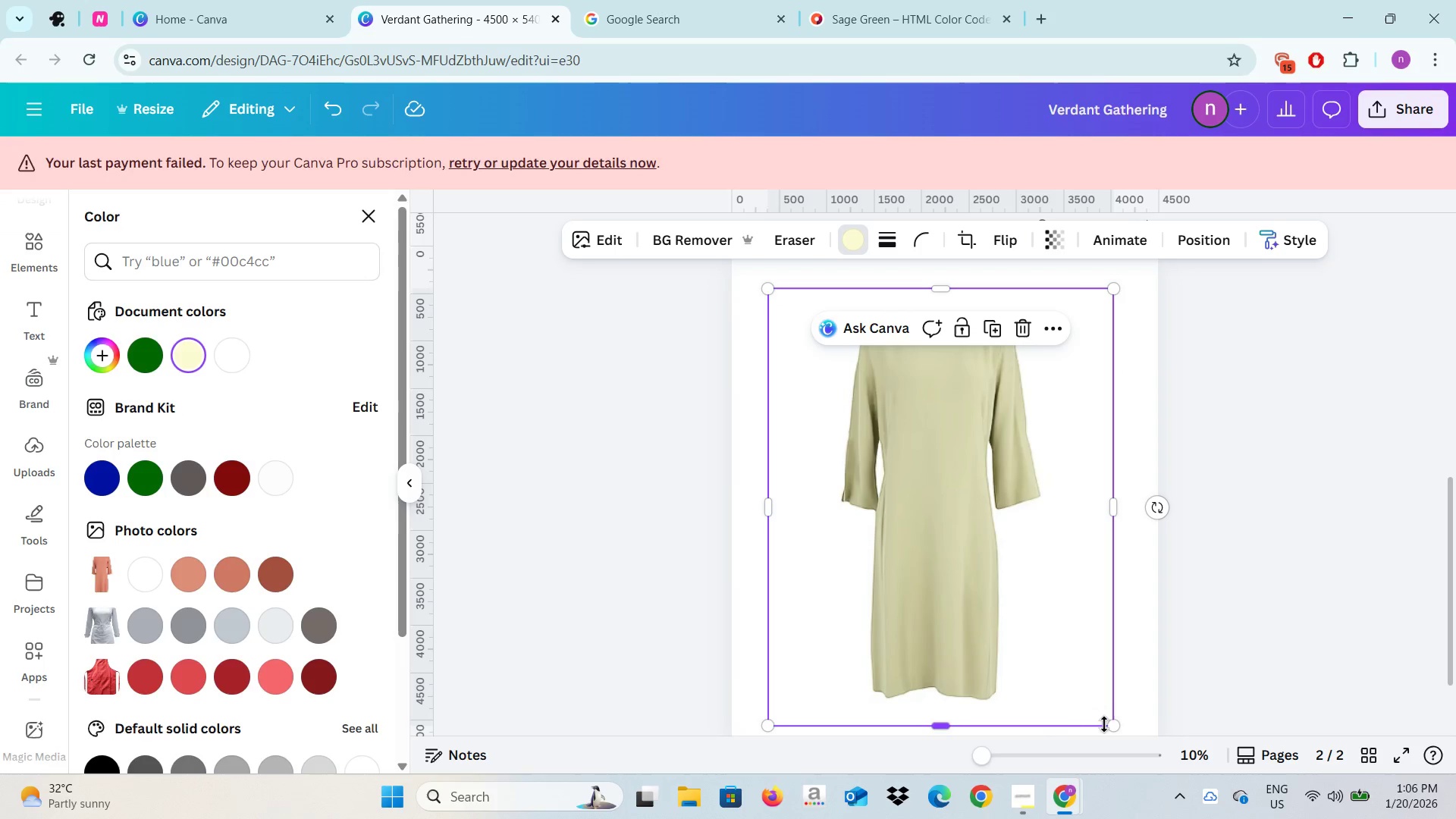 
left_click_drag(start_coordinate=[1114, 721], to_coordinate=[1125, 733])
 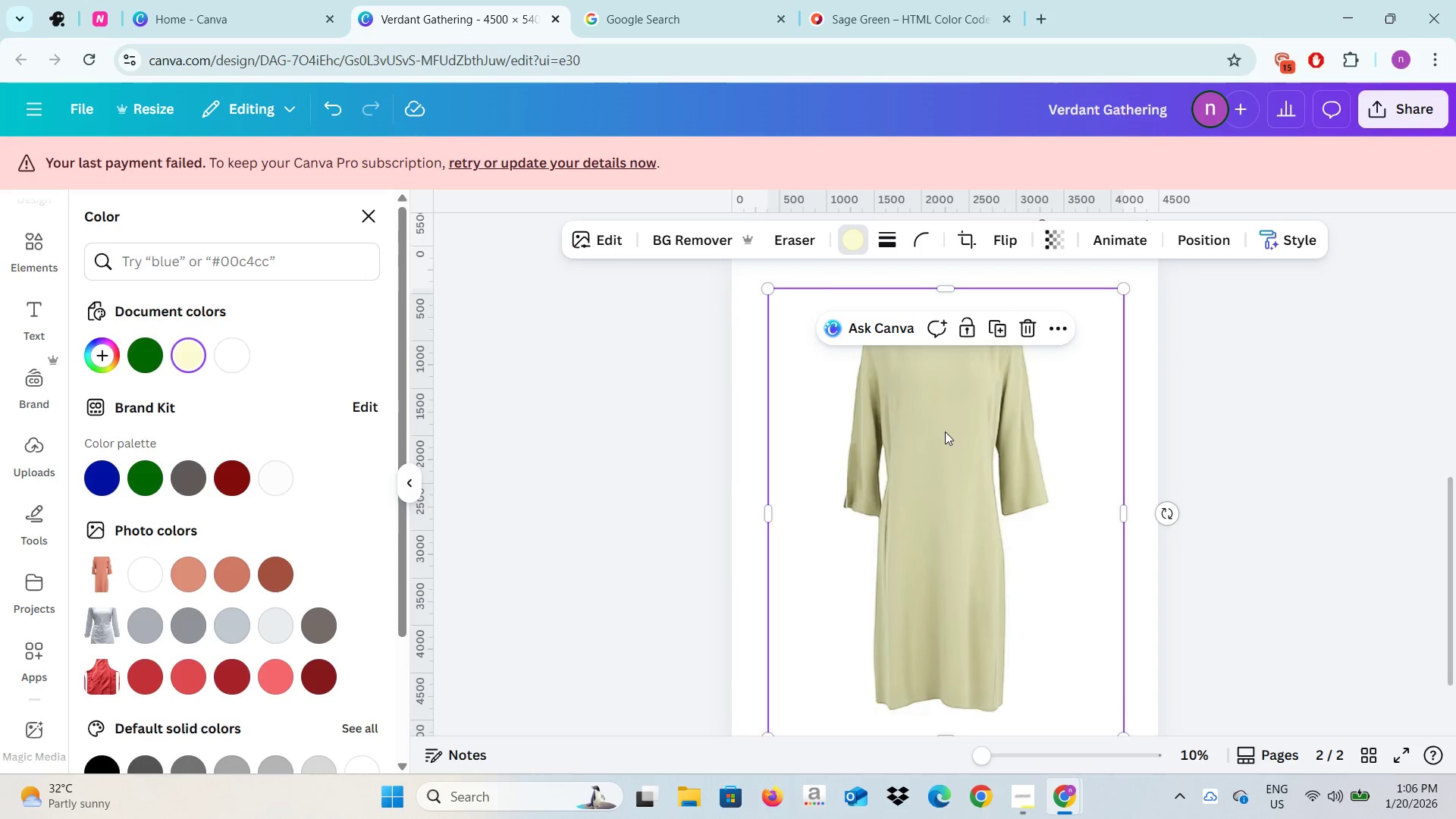 
scroll: coordinate [948, 436], scroll_direction: up, amount: 8.0
 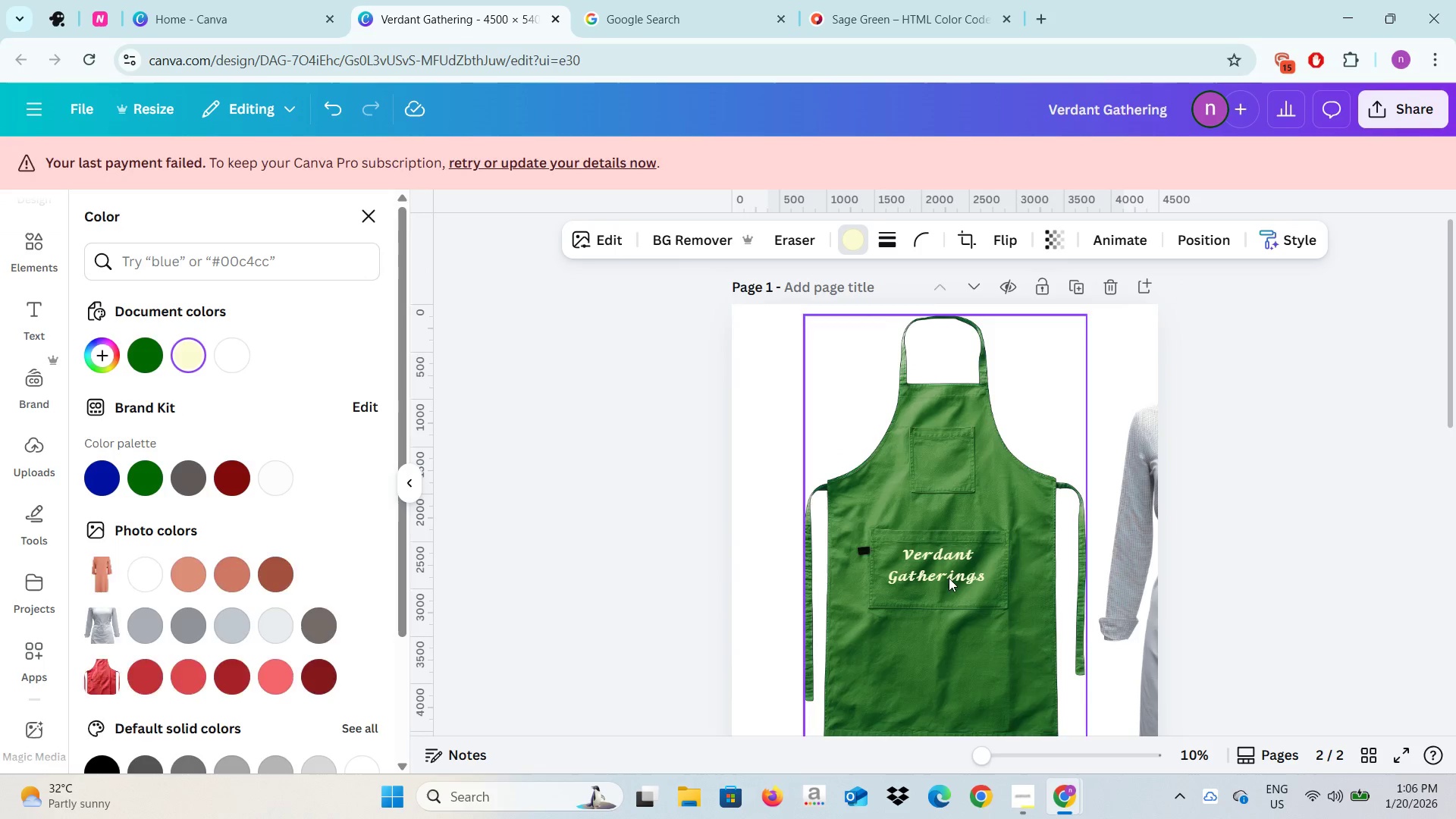 
left_click([949, 578])
 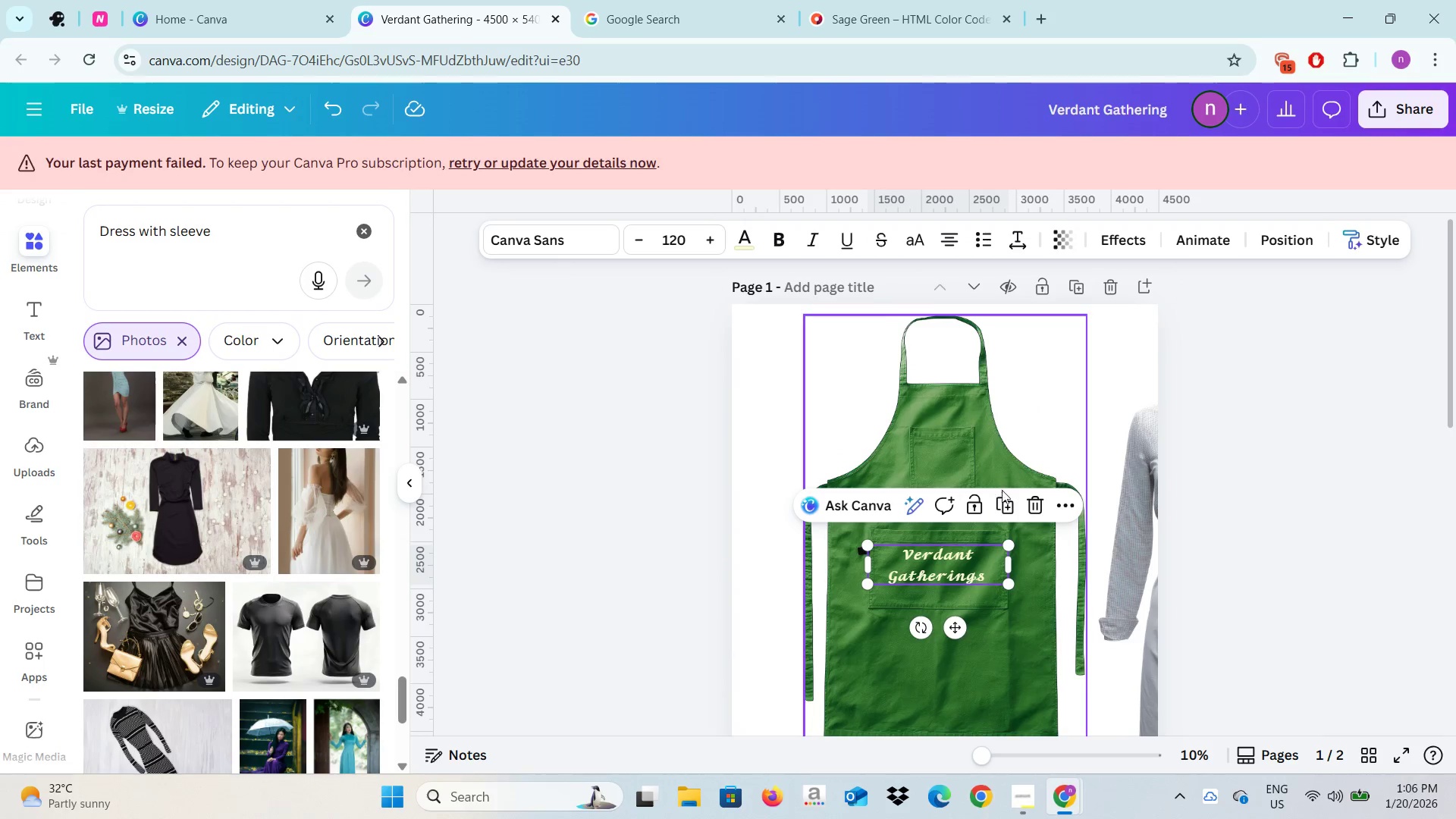 
left_click([1003, 503])
 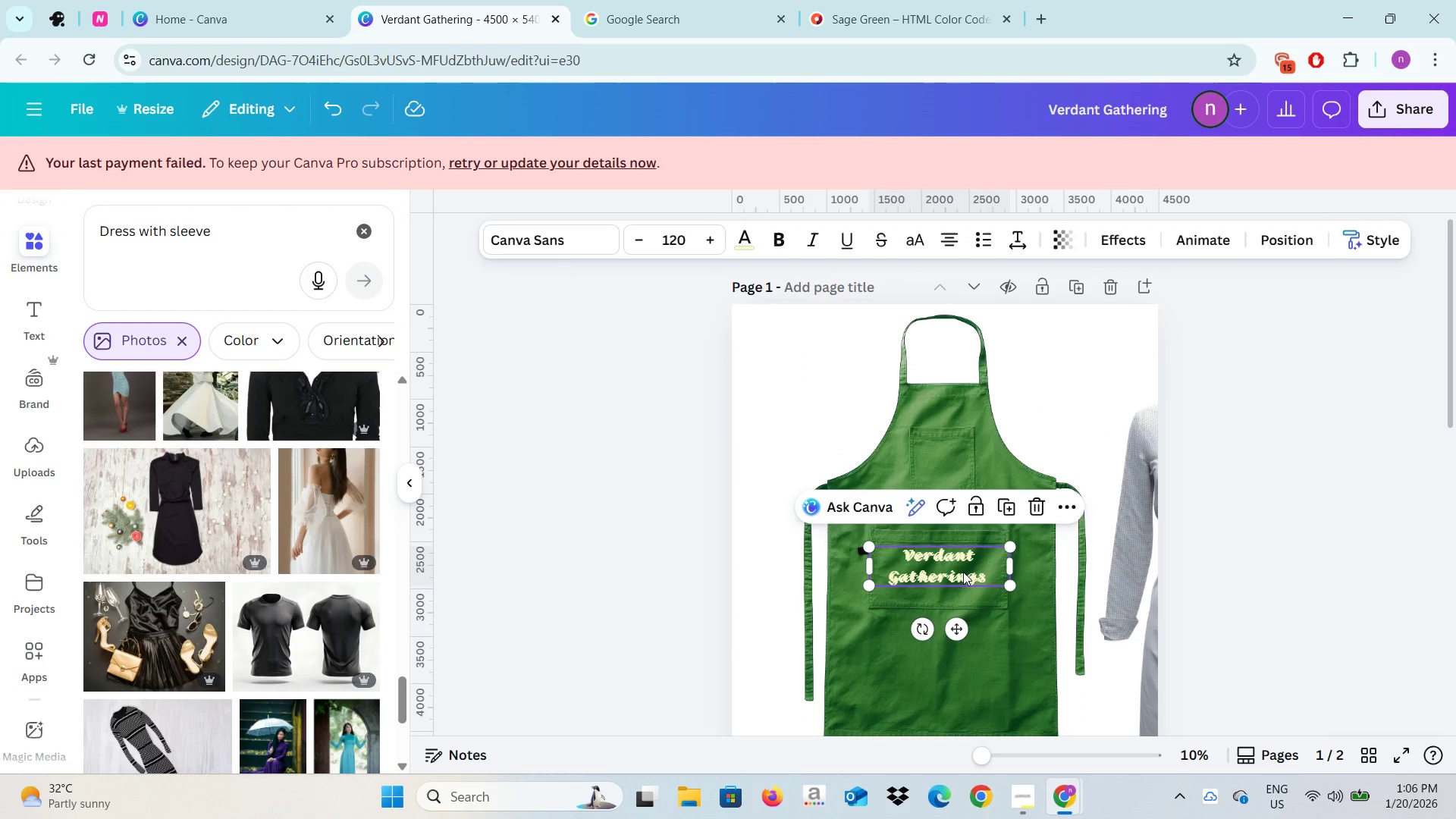 
left_click_drag(start_coordinate=[963, 571], to_coordinate=[934, 617])
 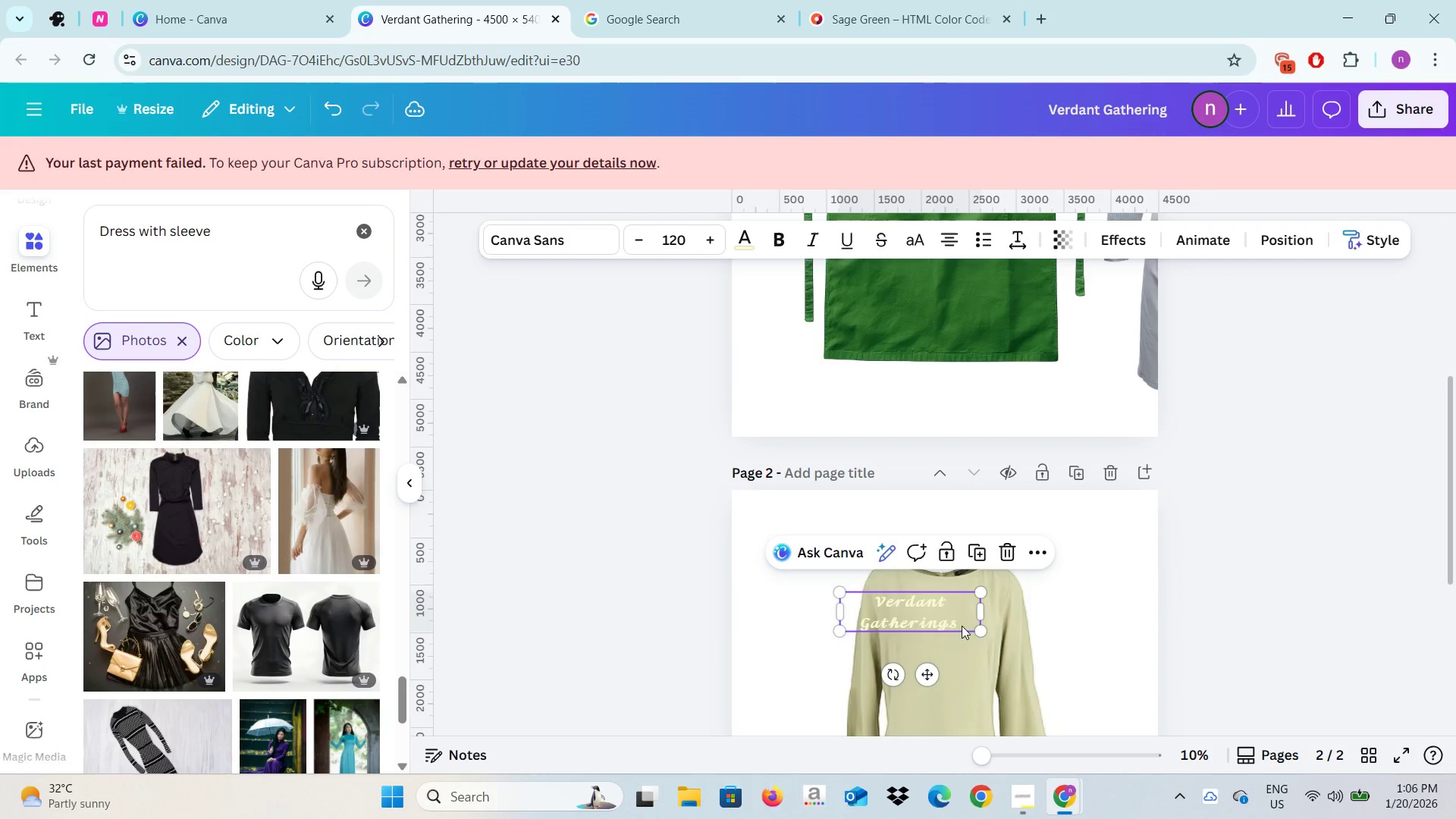 
scroll: coordinate [962, 717], scroll_direction: down, amount: 4.0
 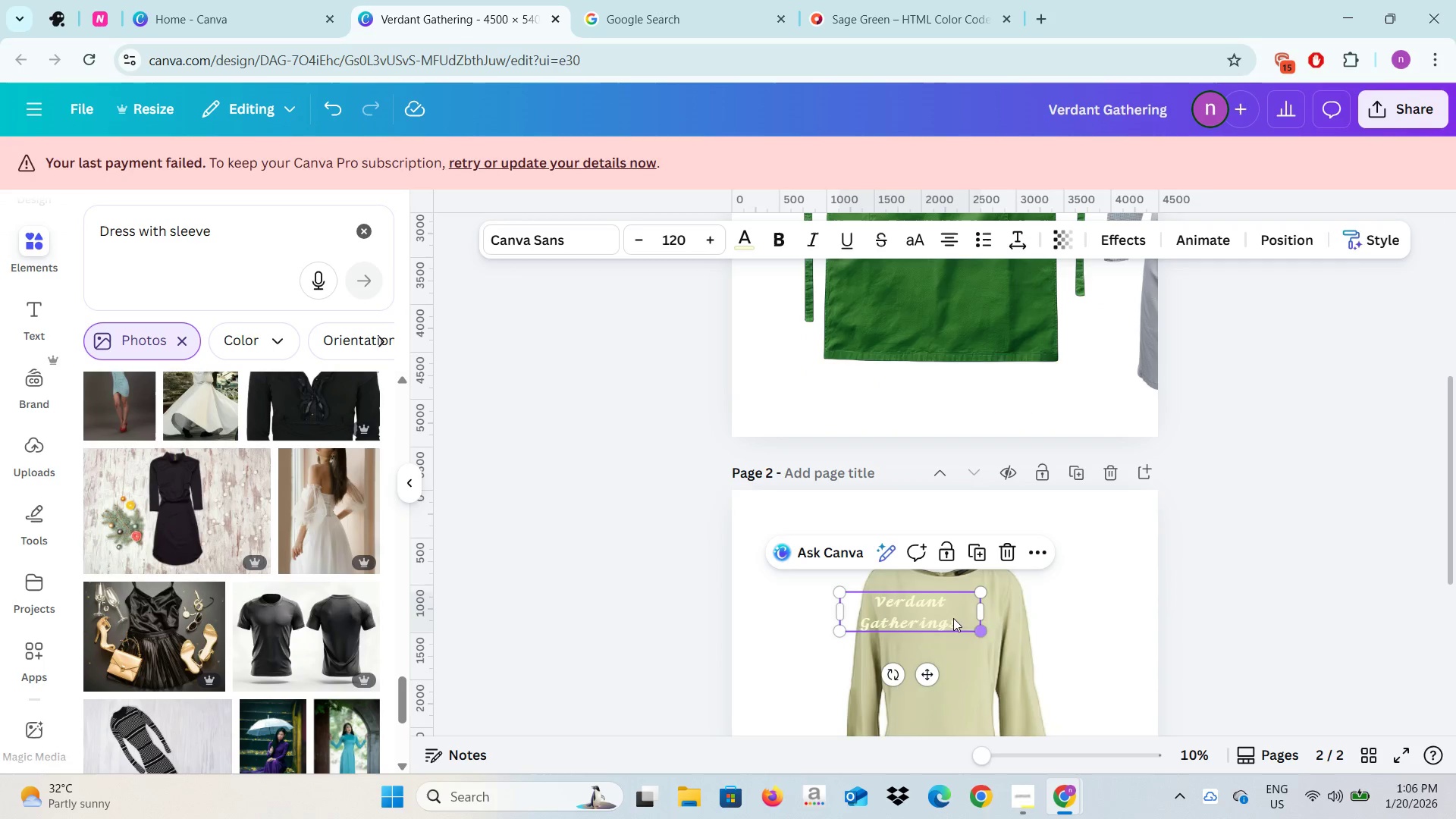 
left_click([745, 238])
 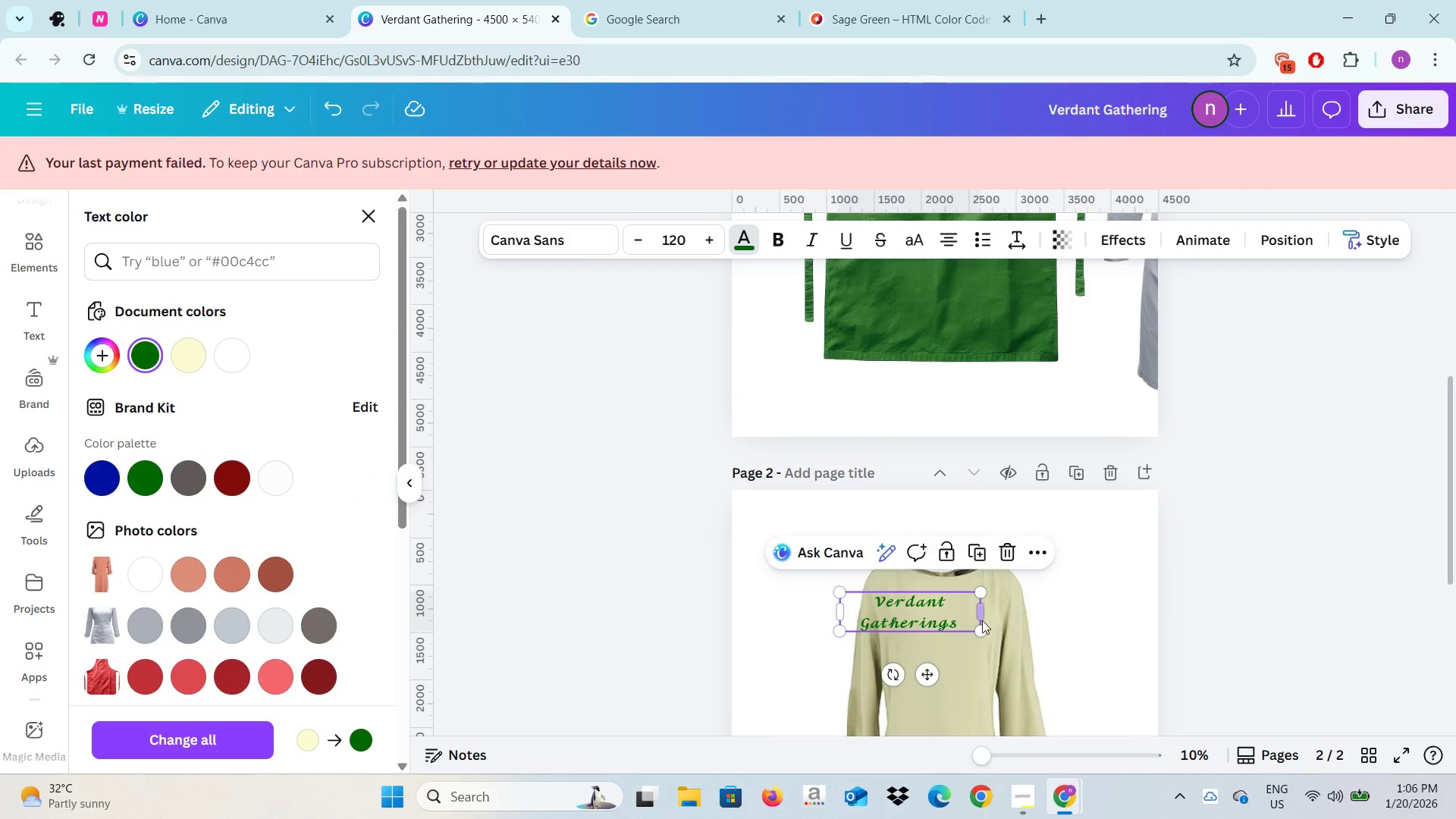 
left_click_drag(start_coordinate=[983, 629], to_coordinate=[914, 605])
 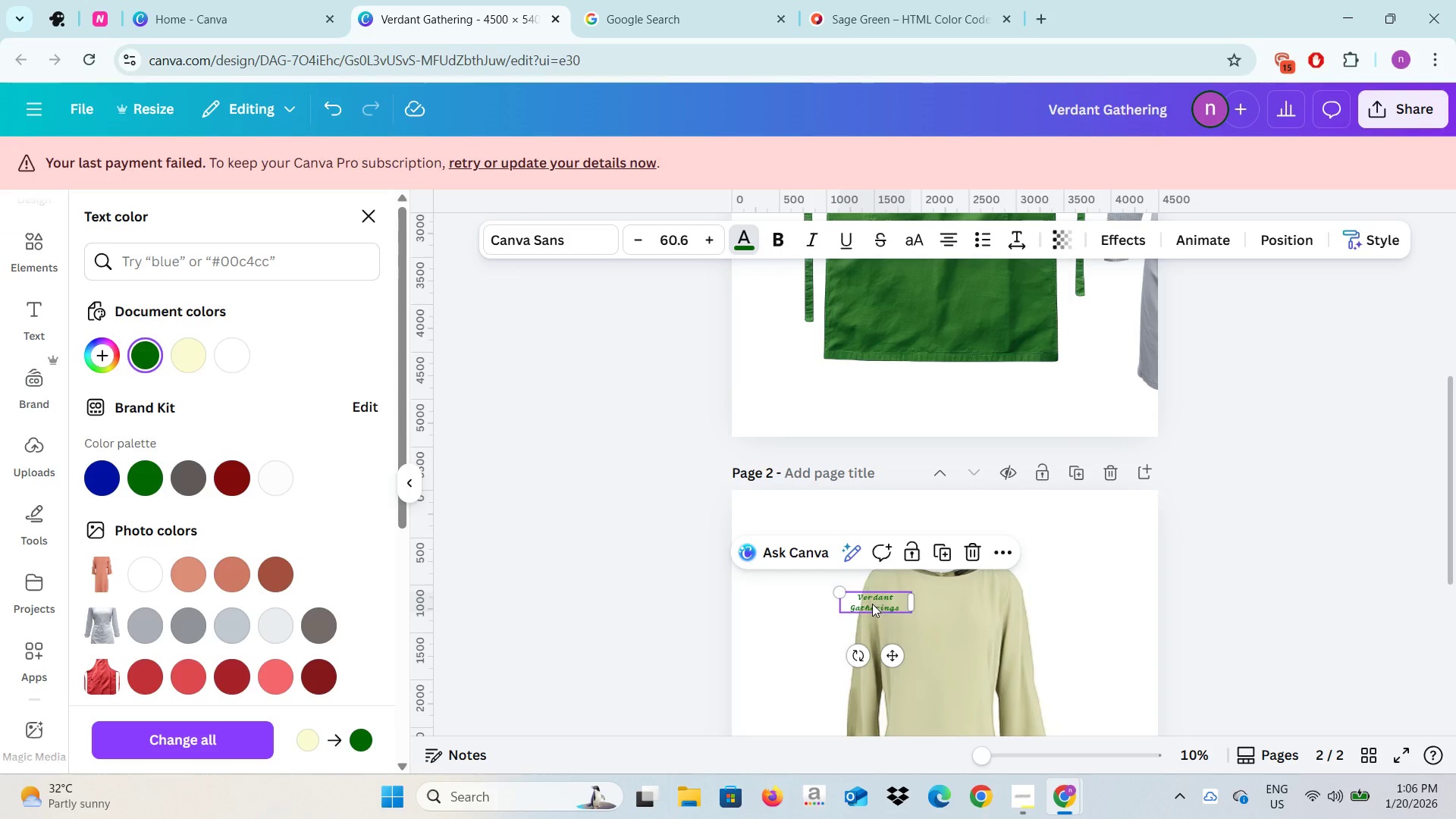 
left_click_drag(start_coordinate=[871, 604], to_coordinate=[969, 607])
 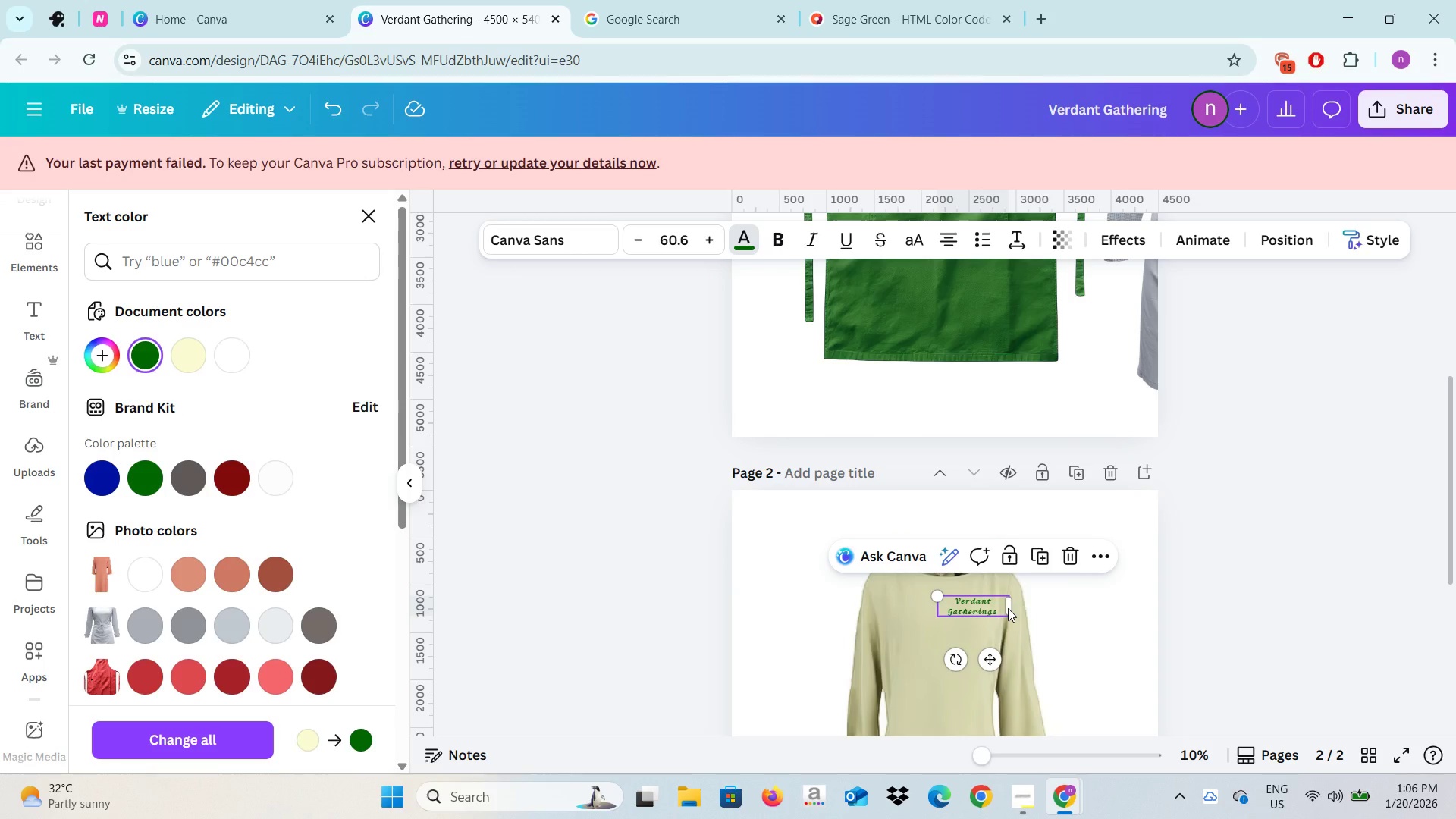 
left_click([1008, 608])
 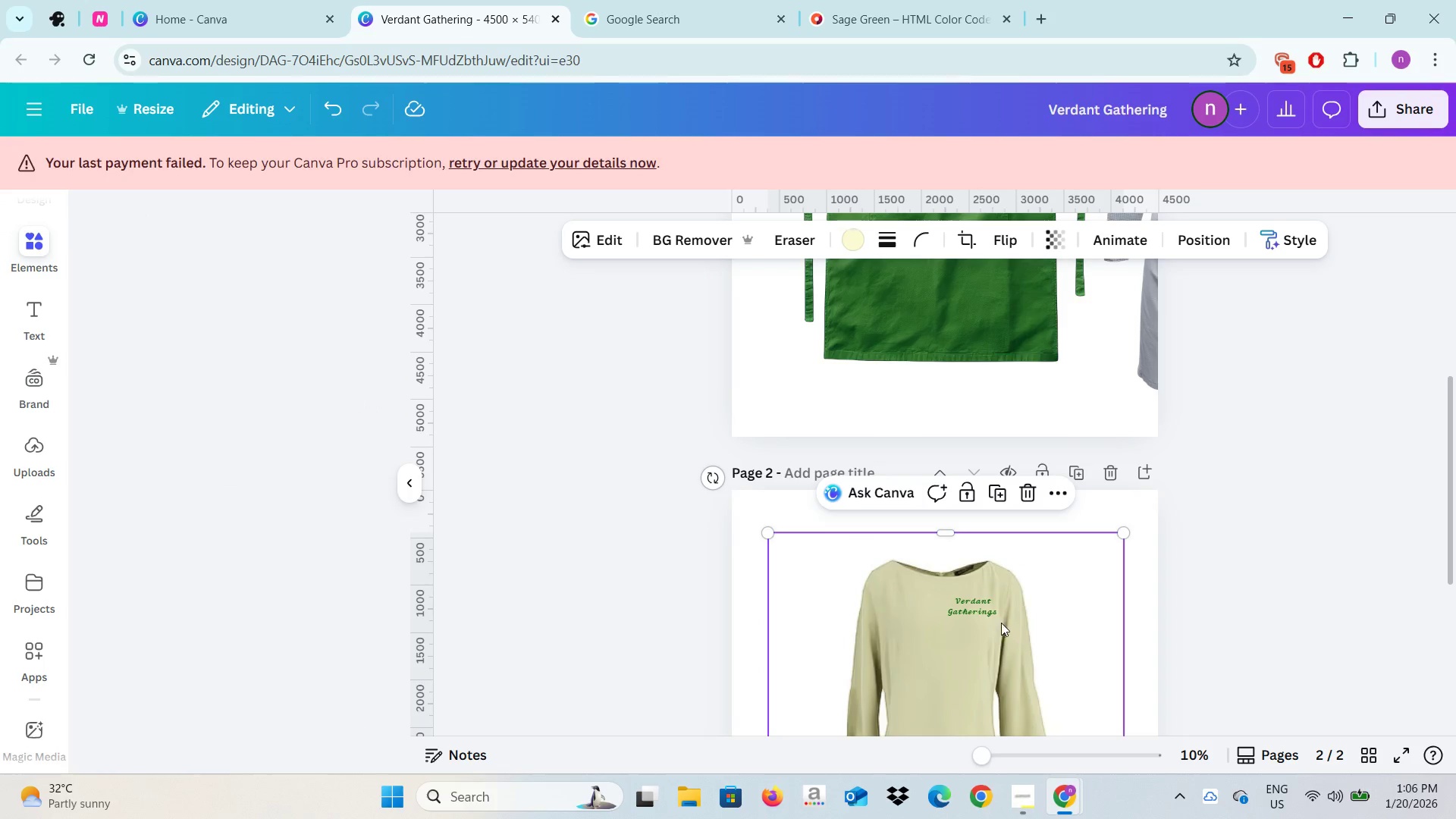 
left_click([992, 612])
 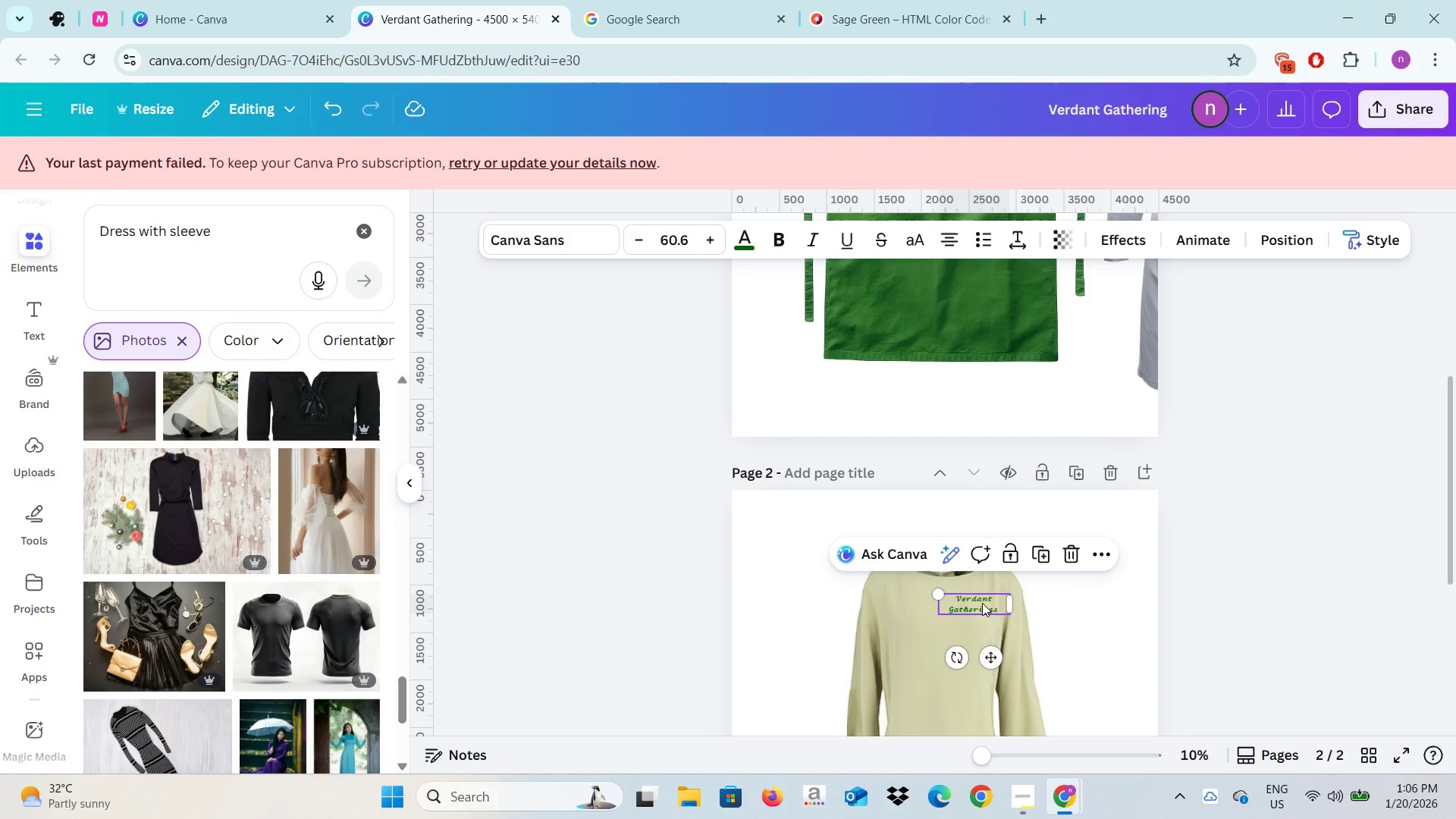 
left_click_drag(start_coordinate=[981, 602], to_coordinate=[981, 611])
 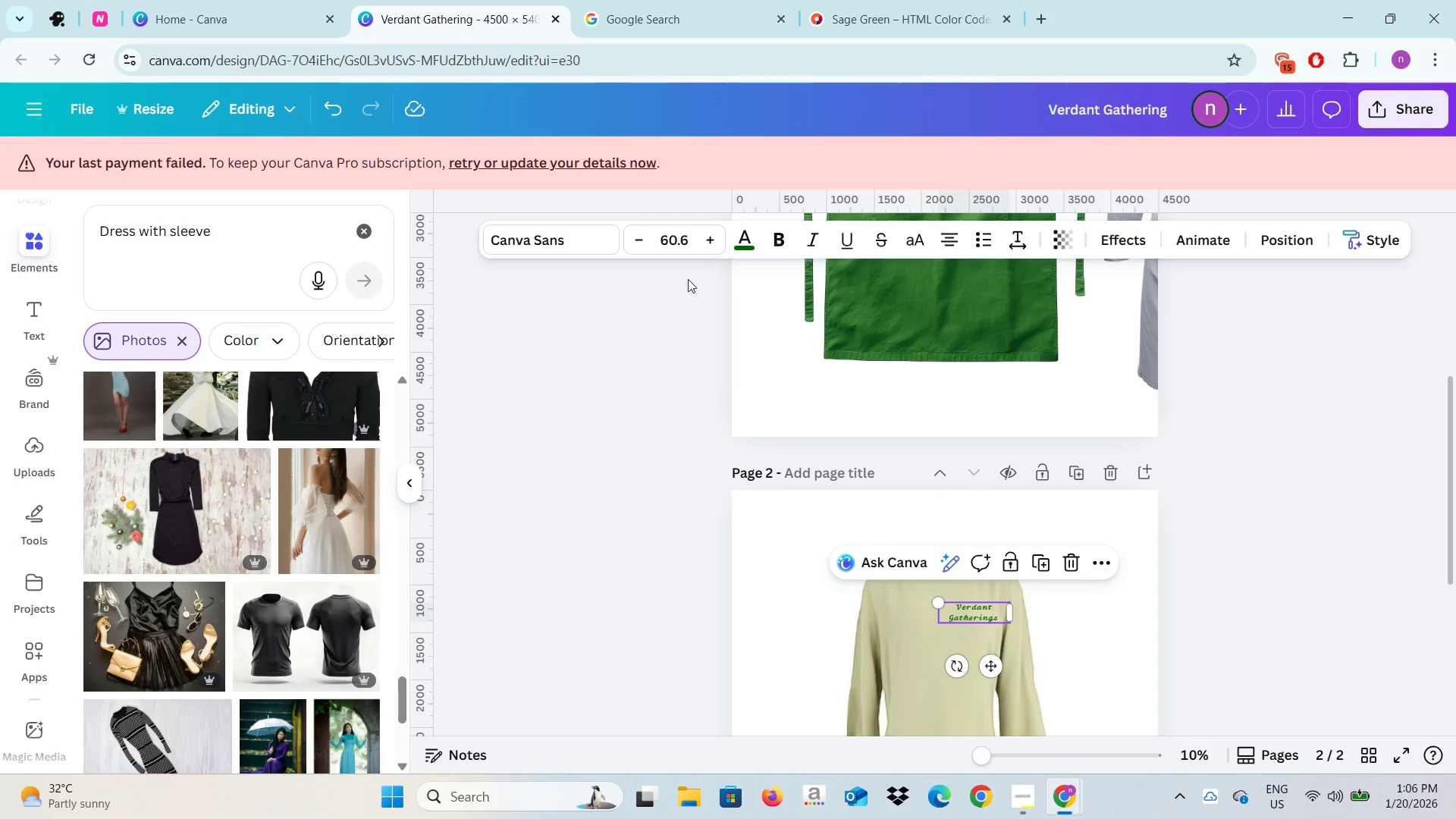 
scroll: coordinate [1006, 497], scroll_direction: down, amount: 2.0
 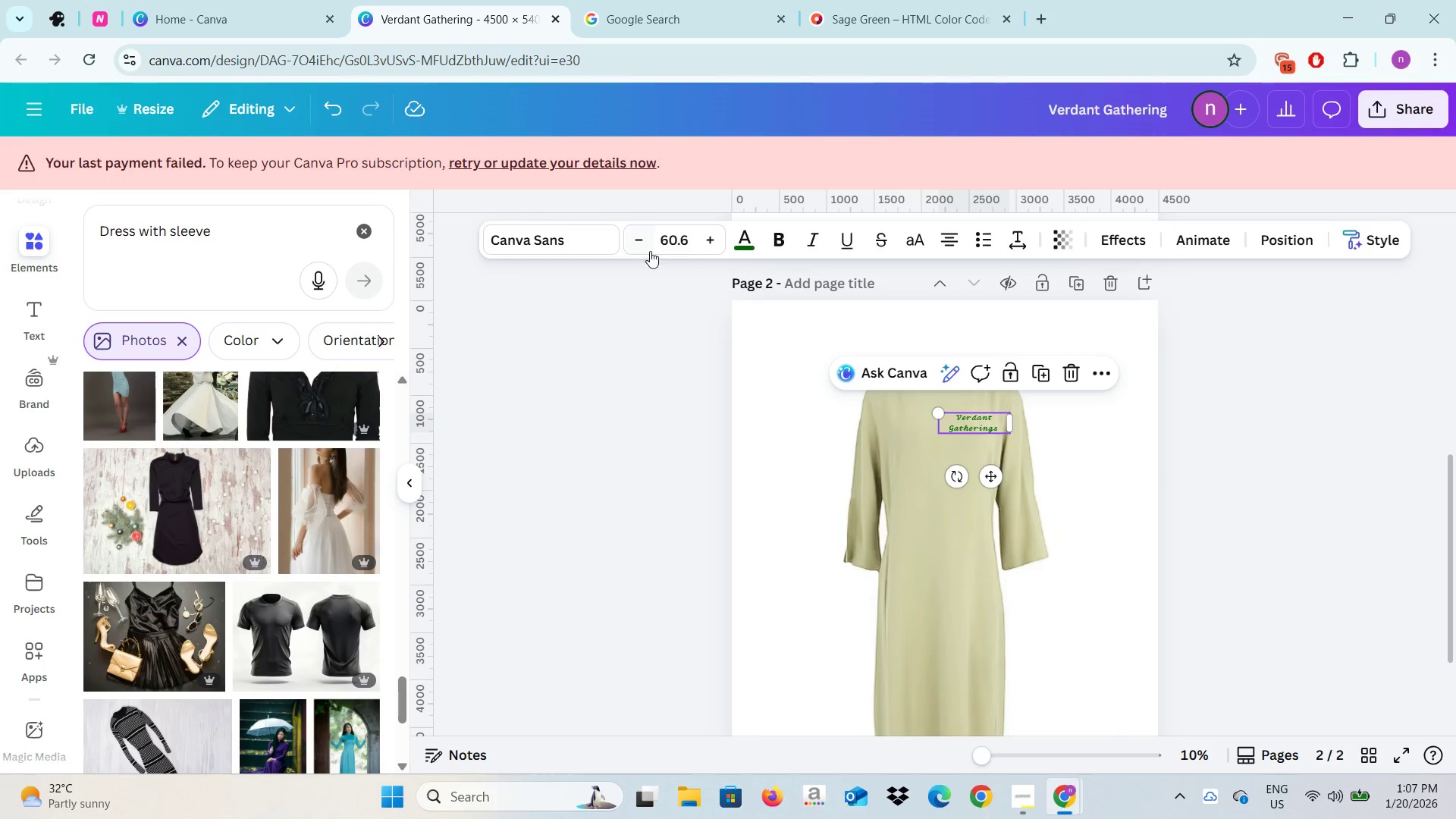 
left_click([648, 249])
 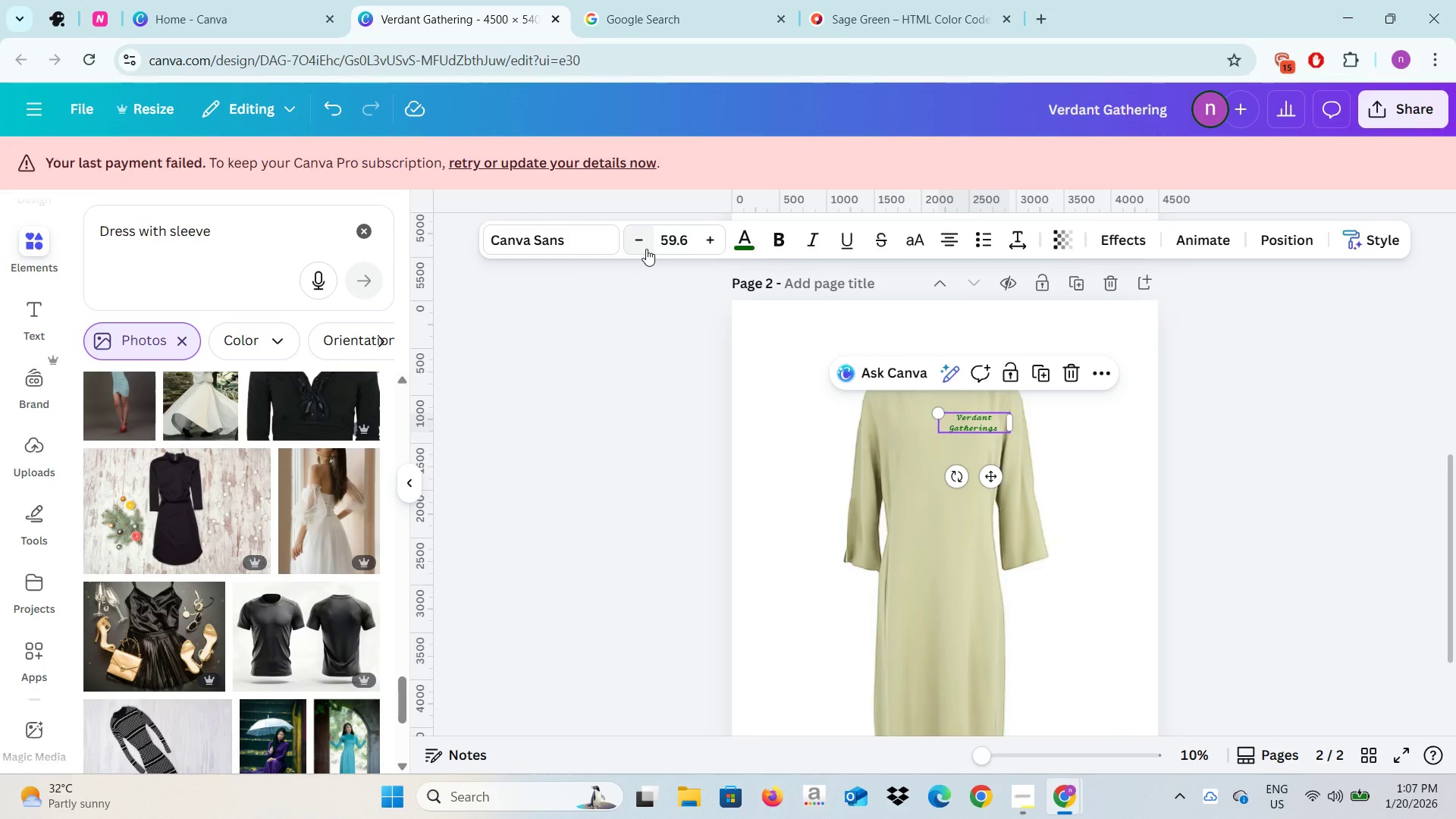 
left_click([646, 249])
 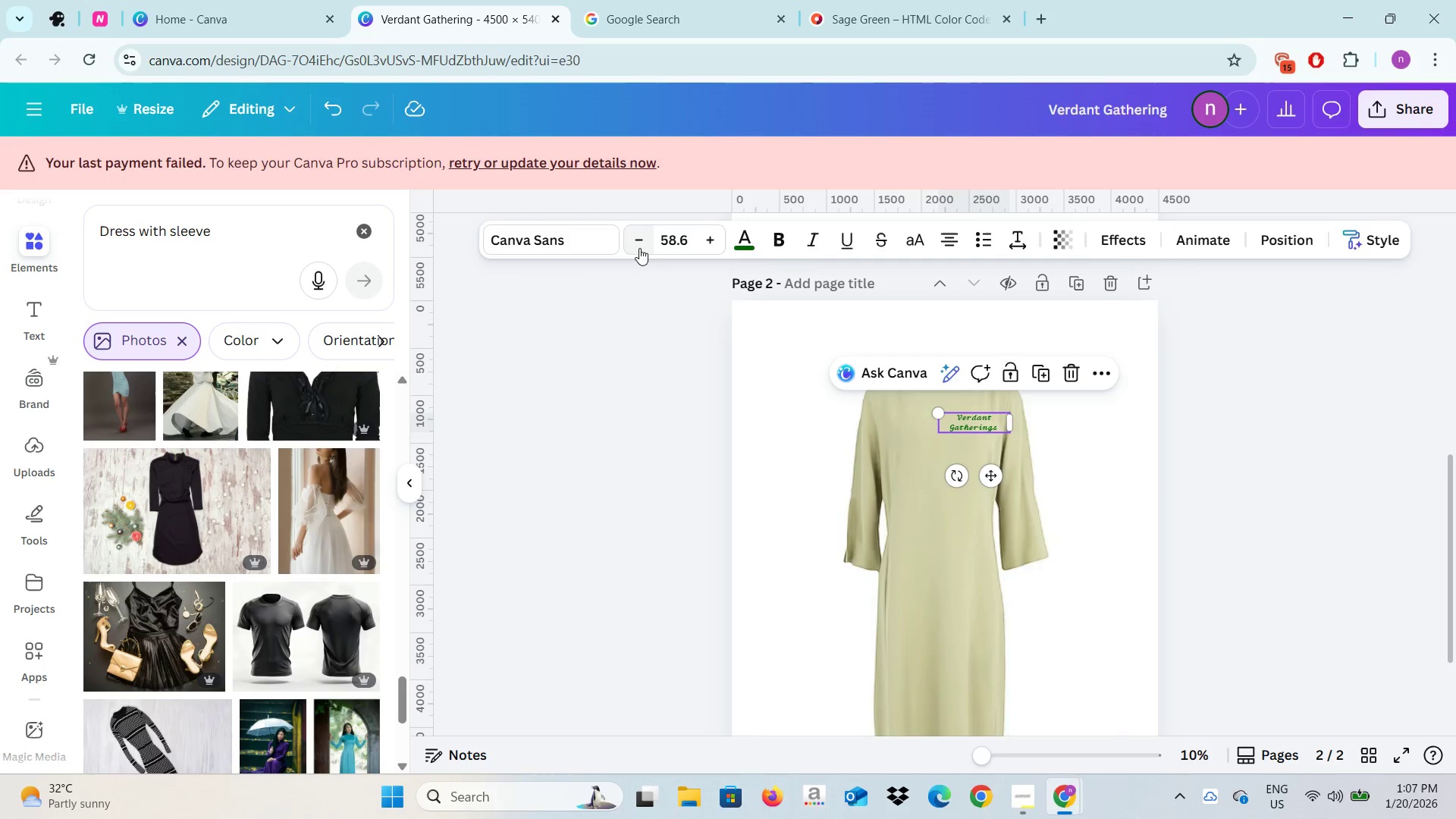 
left_click([639, 248])
 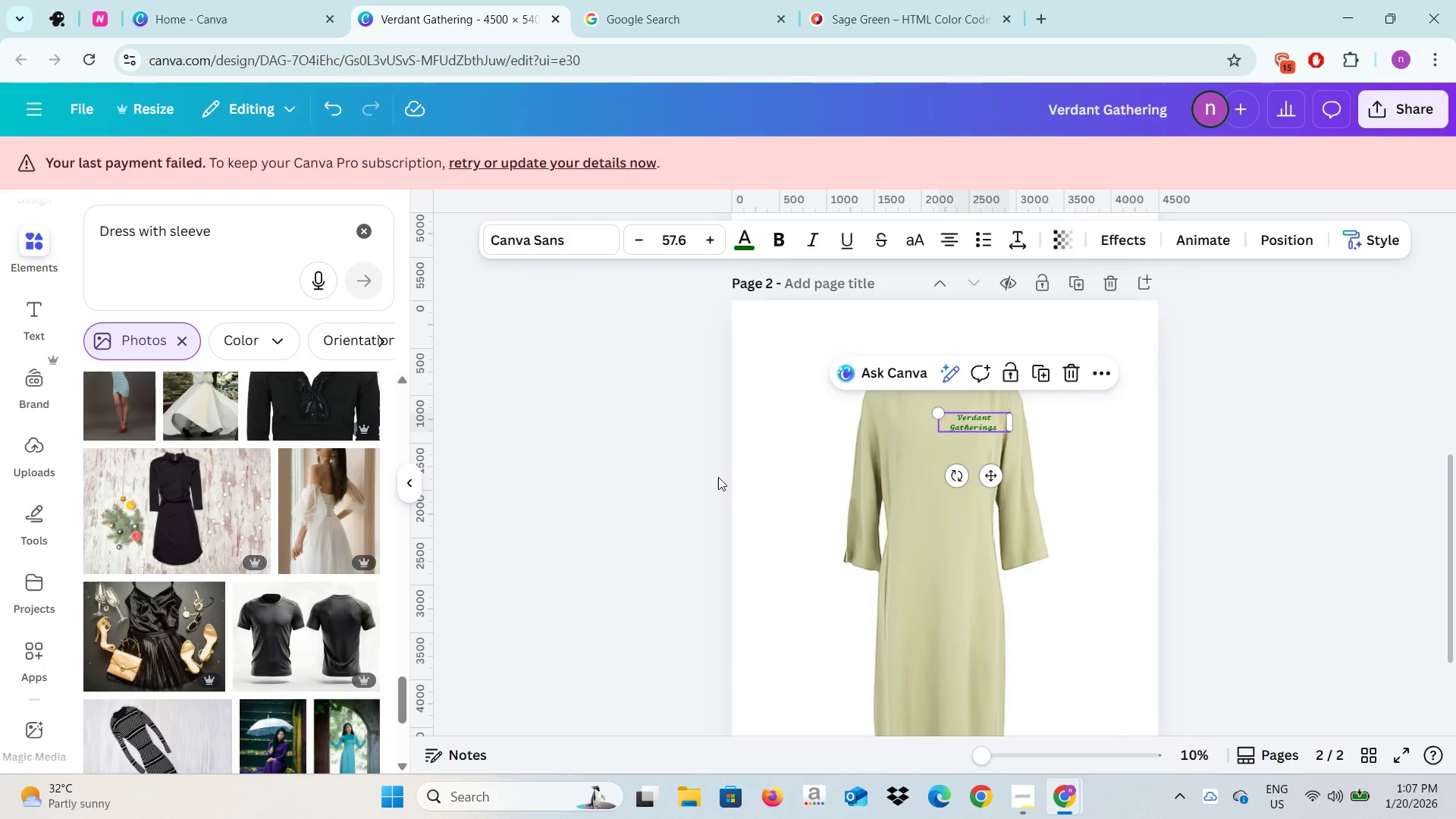 
left_click([717, 477])
 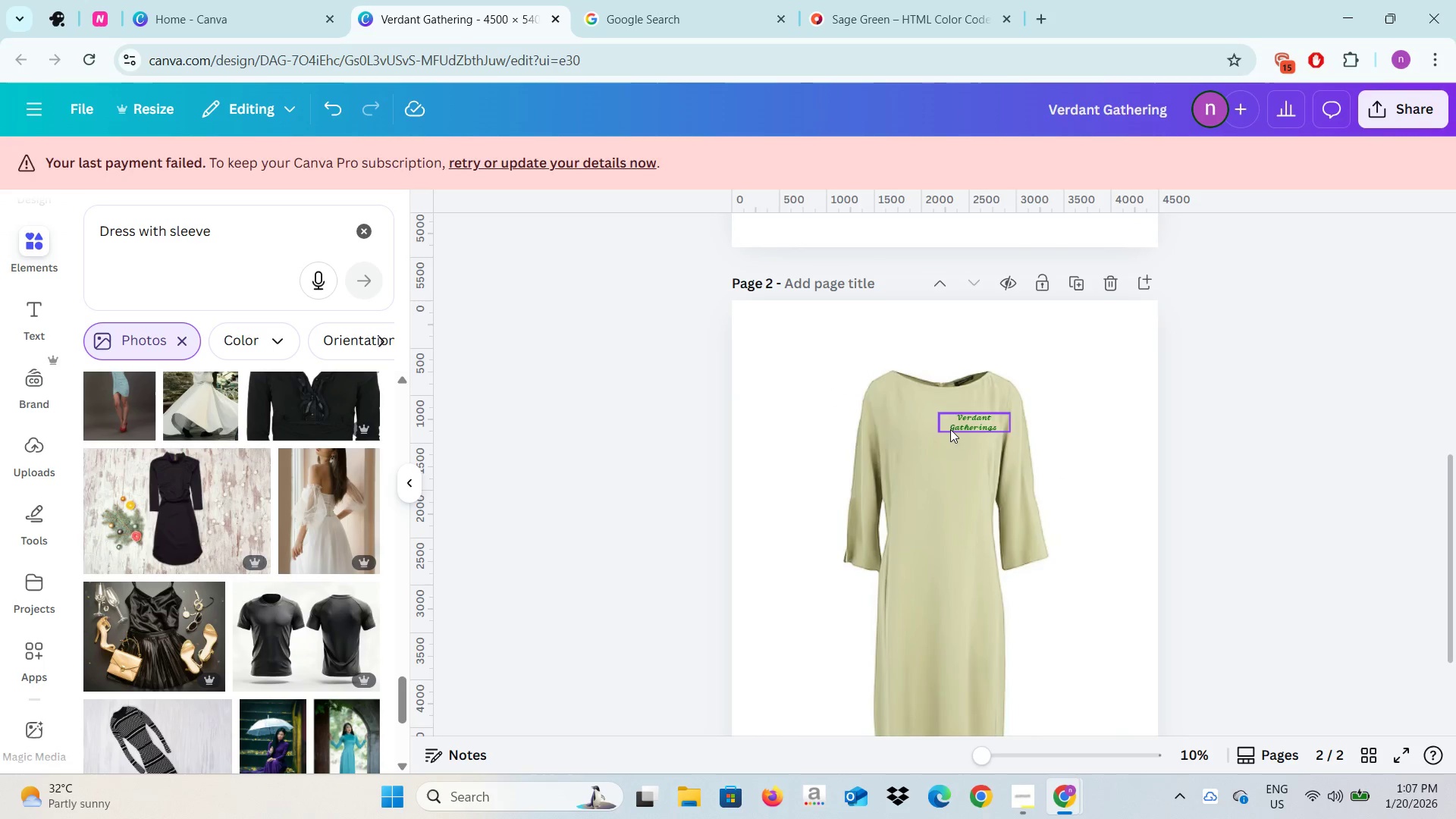 
left_click([951, 428])
 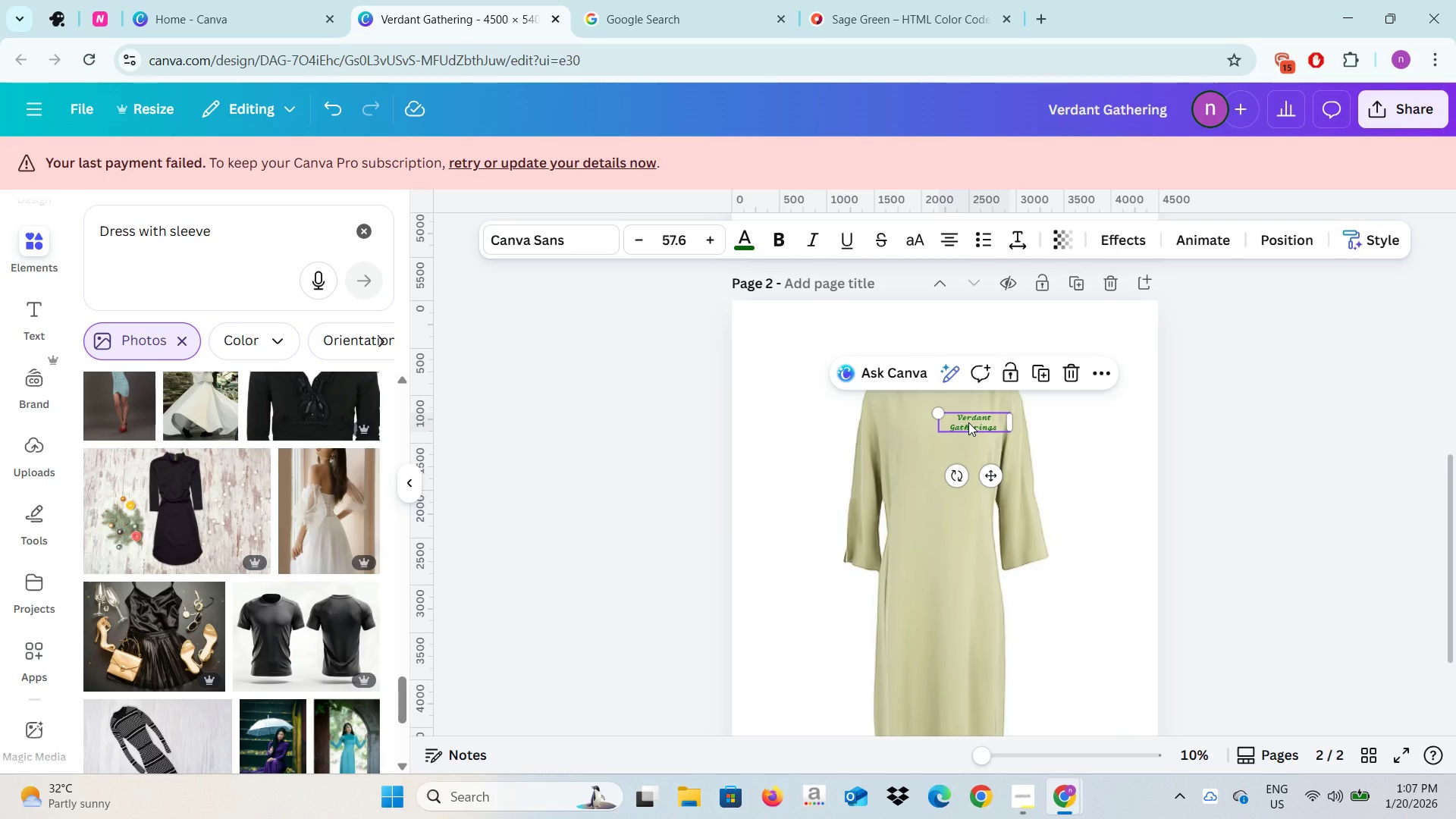 
left_click_drag(start_coordinate=[968, 422], to_coordinate=[970, 417])
 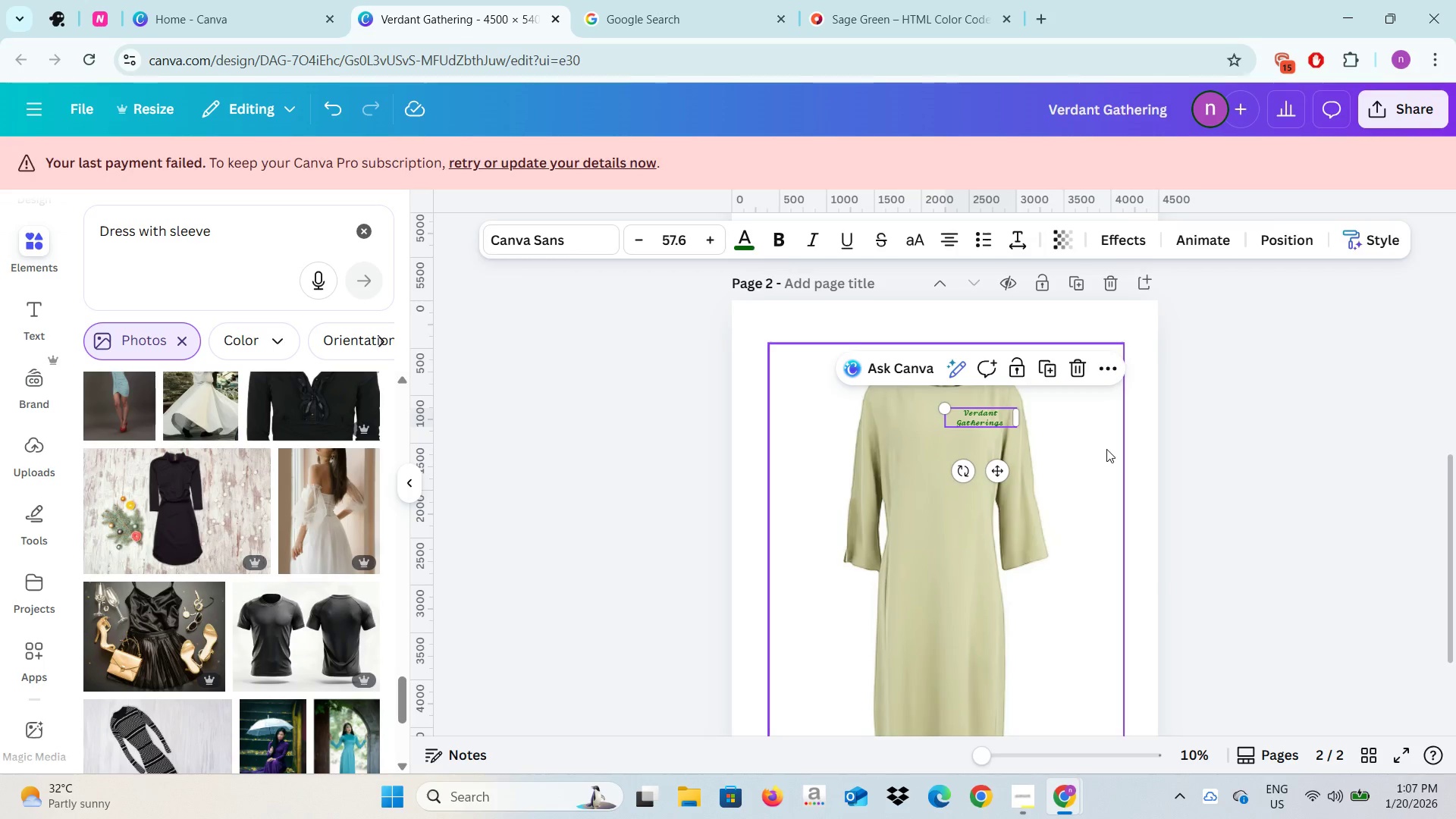 
left_click([1106, 449])
 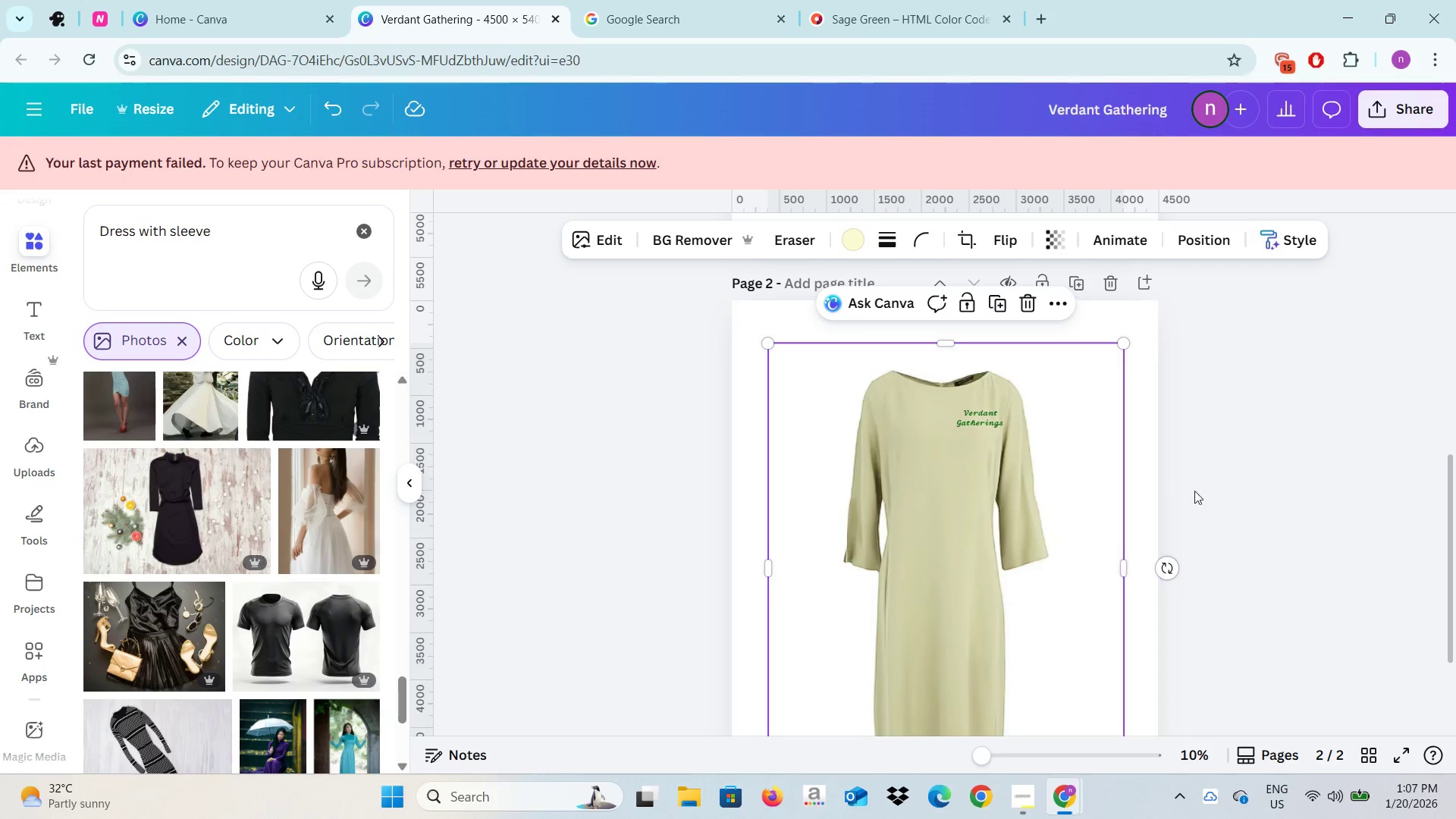 
left_click([1205, 496])
 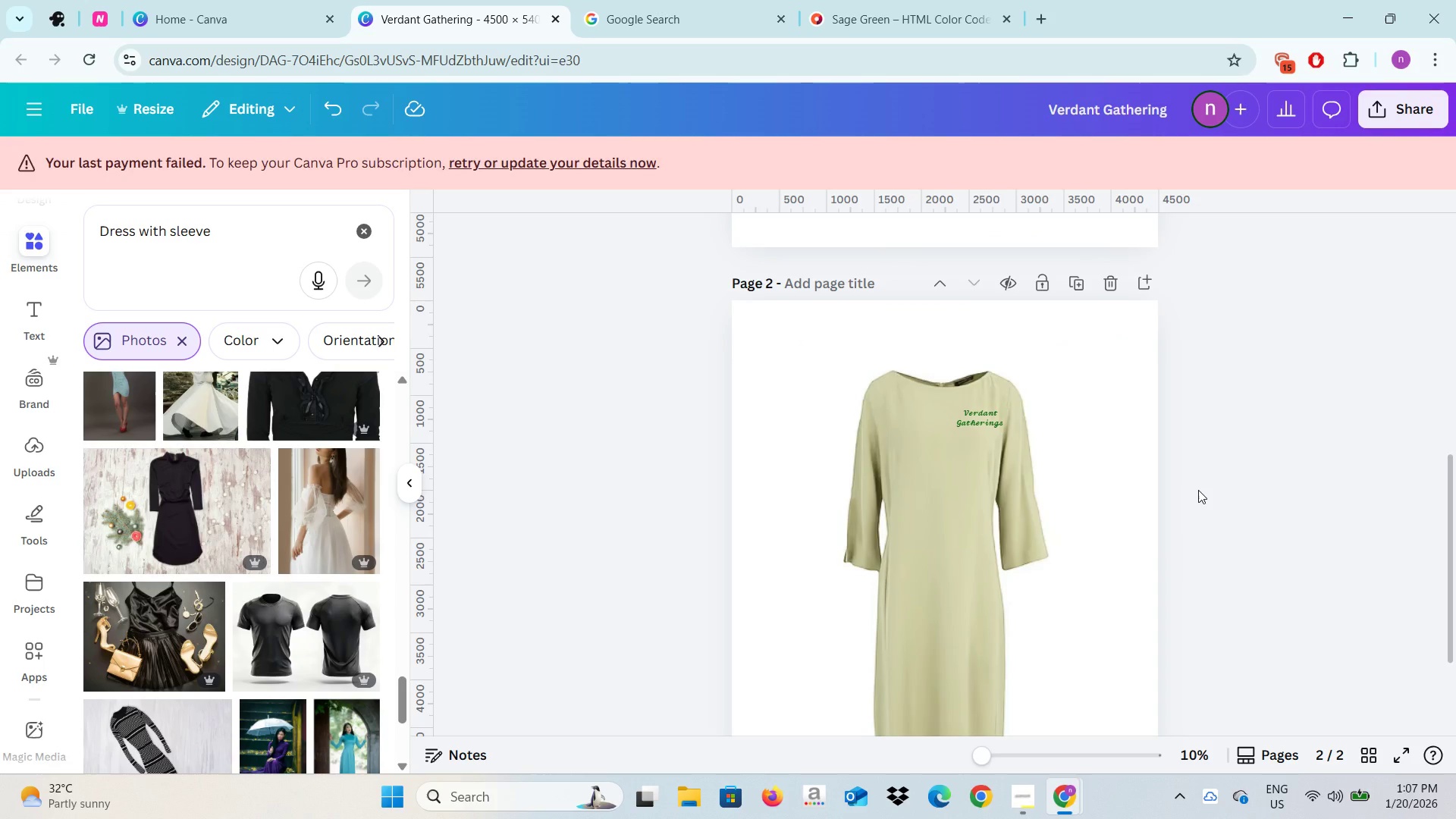 
key(Alt+AltLeft)
 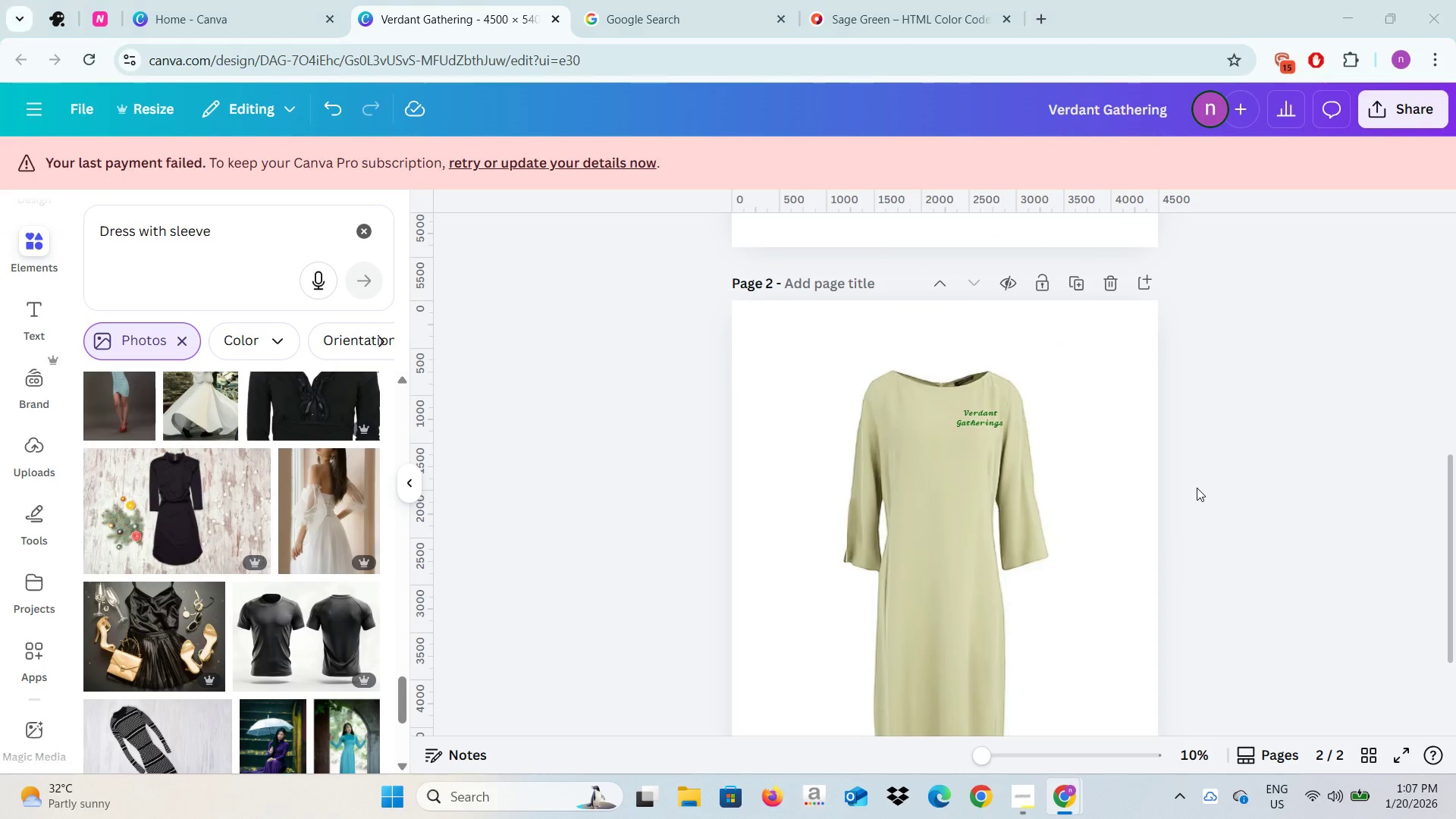 
key(Alt+Tab)